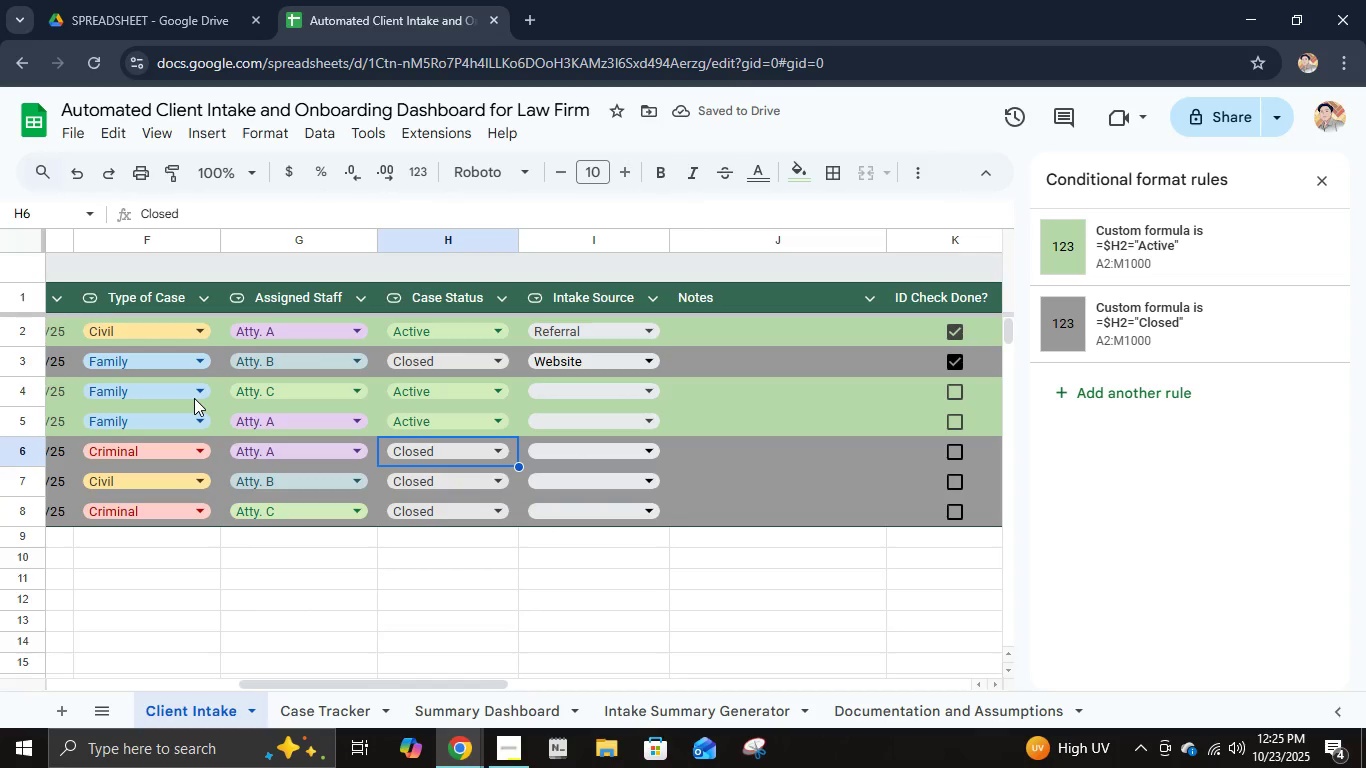 
key(ArrowDown)
 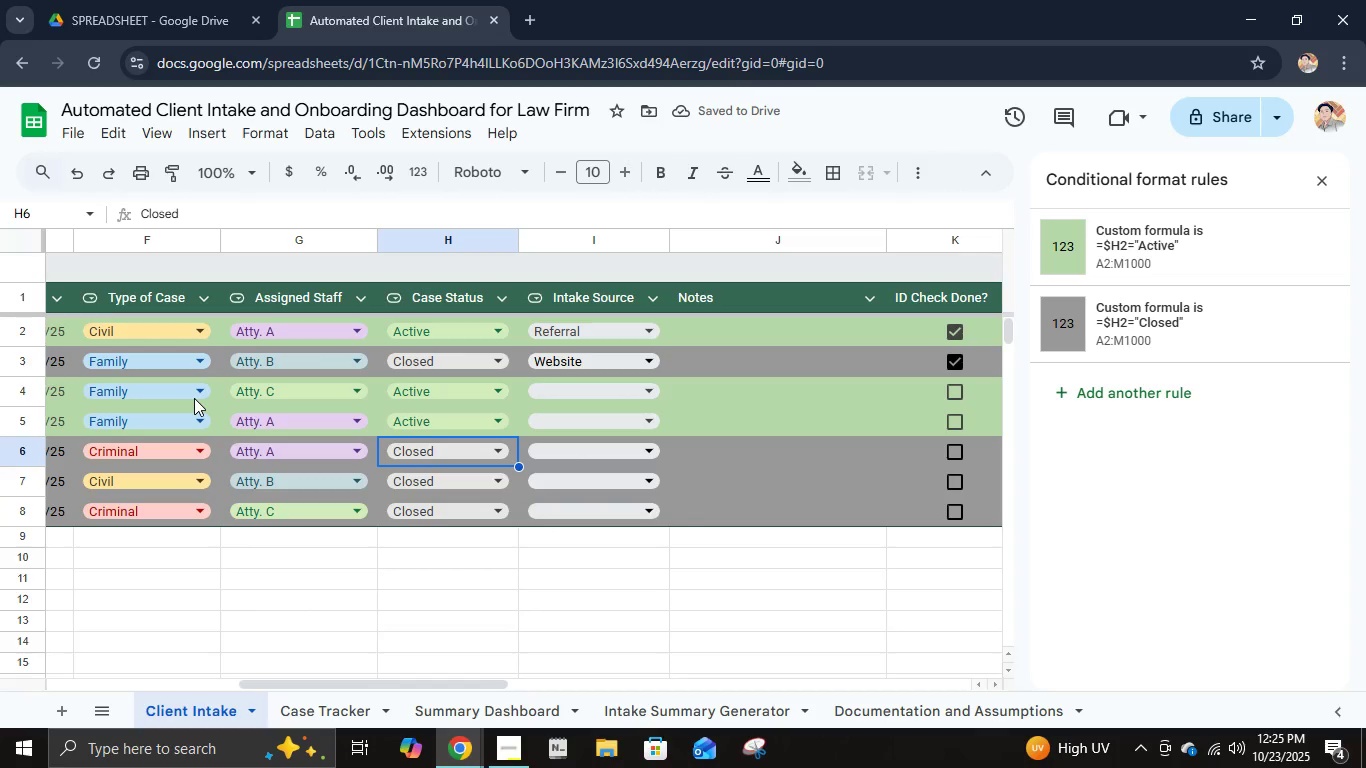 
key(Enter)
 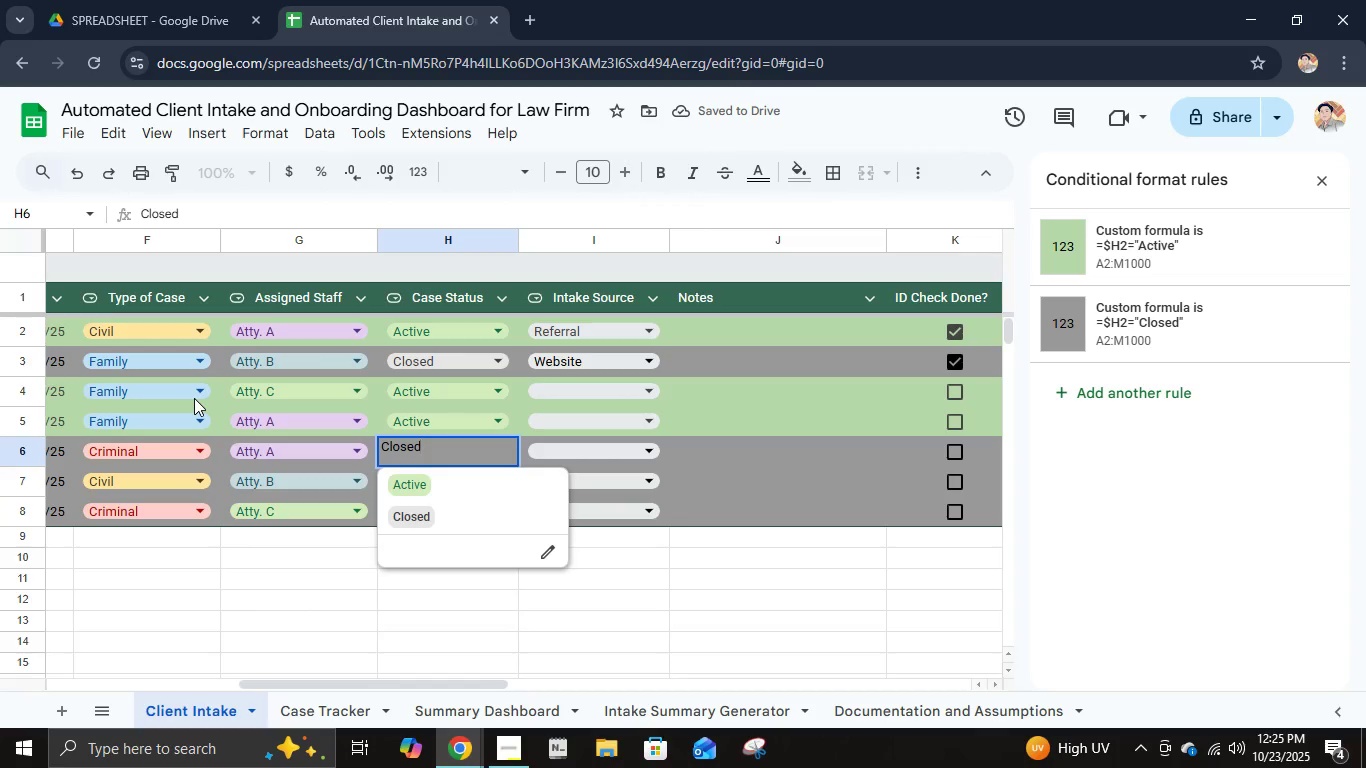 
key(ArrowDown)
 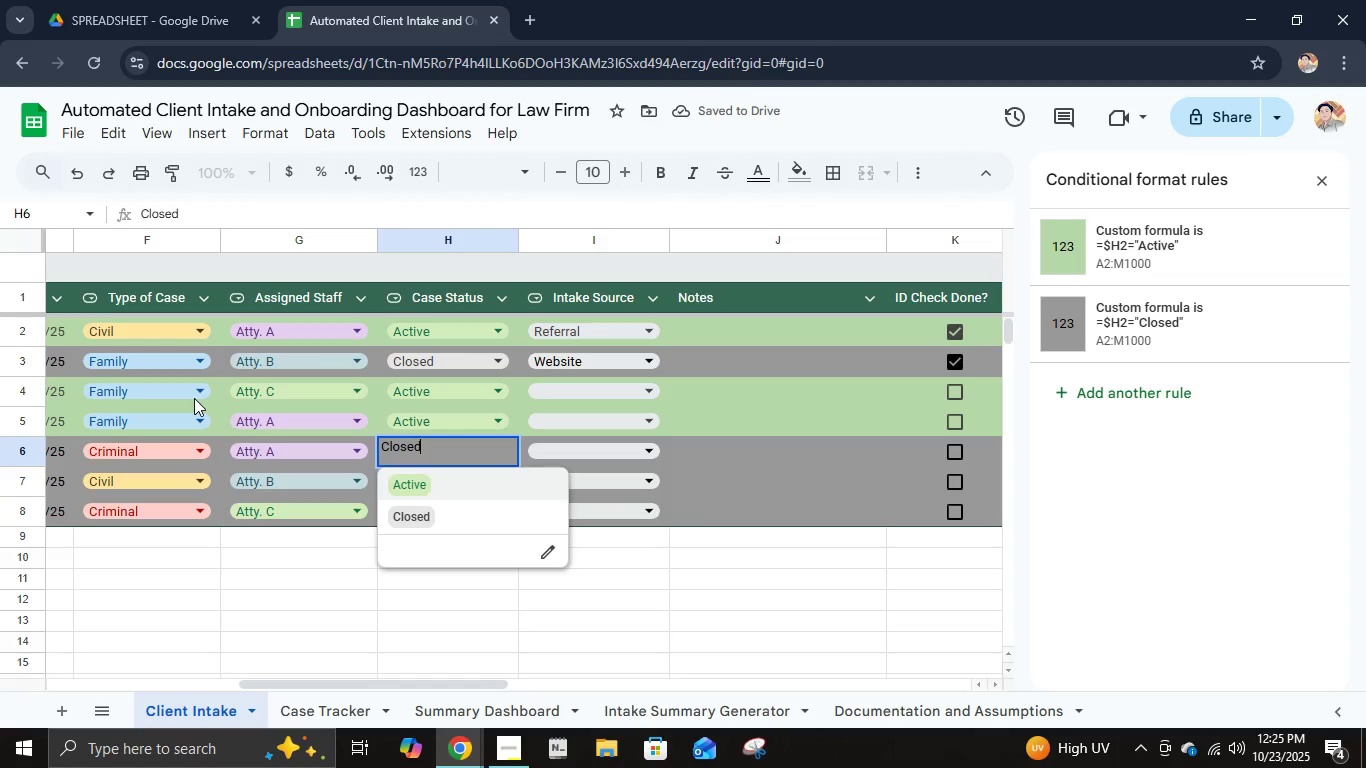 
key(ArrowDown)
 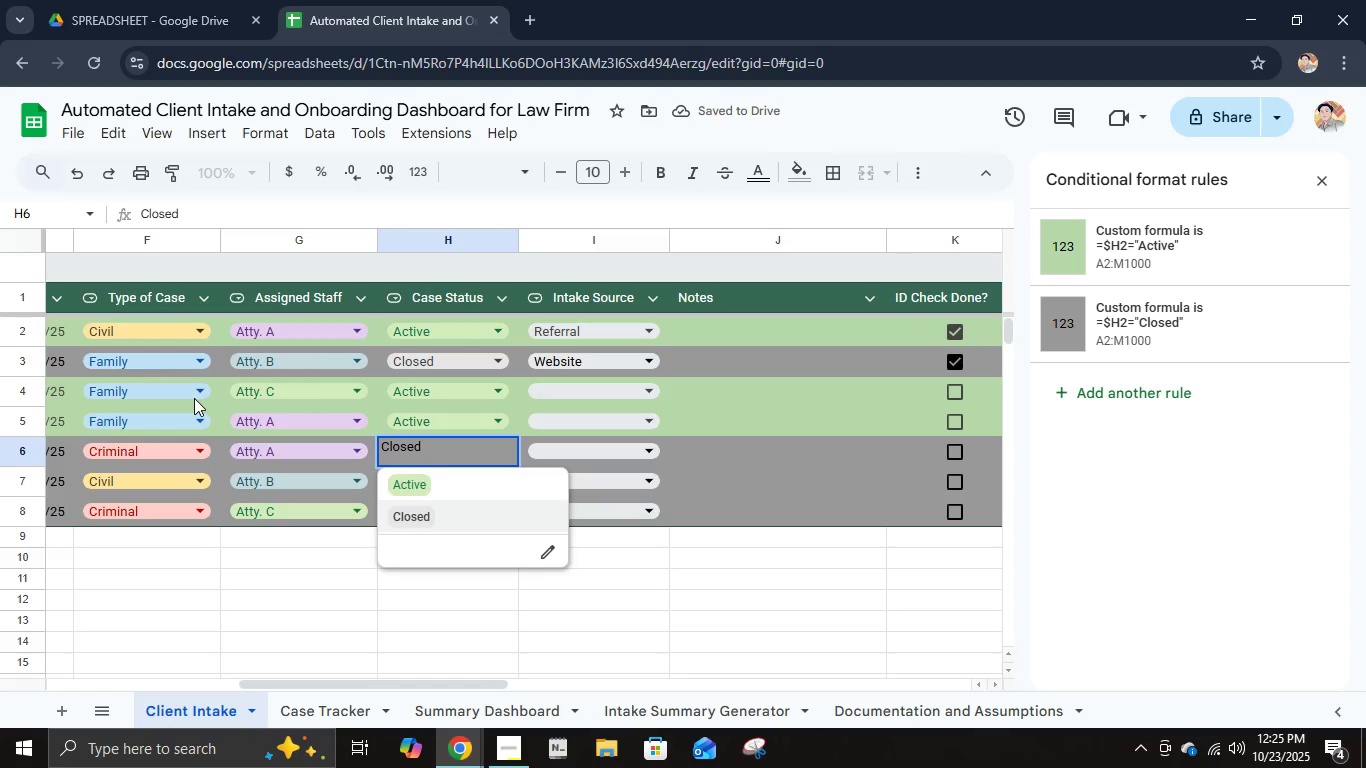 
key(Enter)
 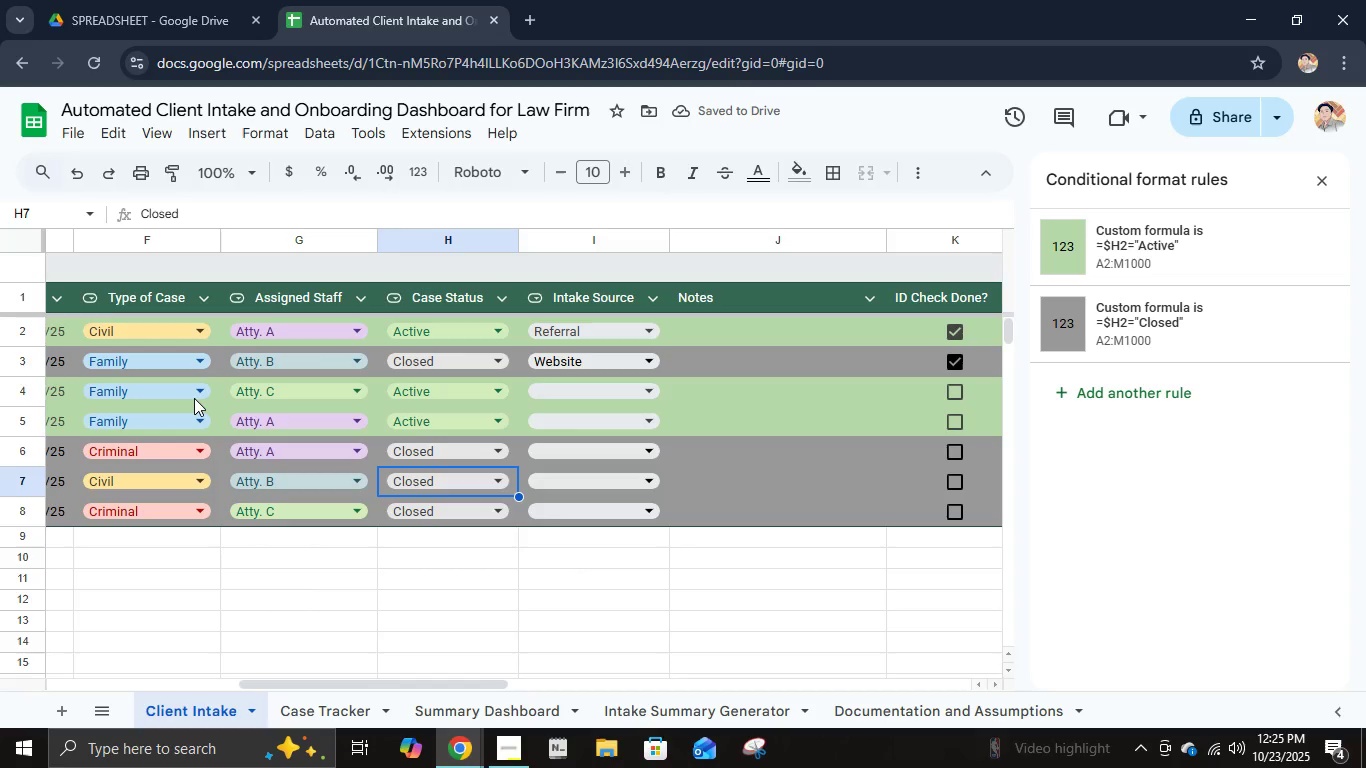 
key(ArrowDown)
 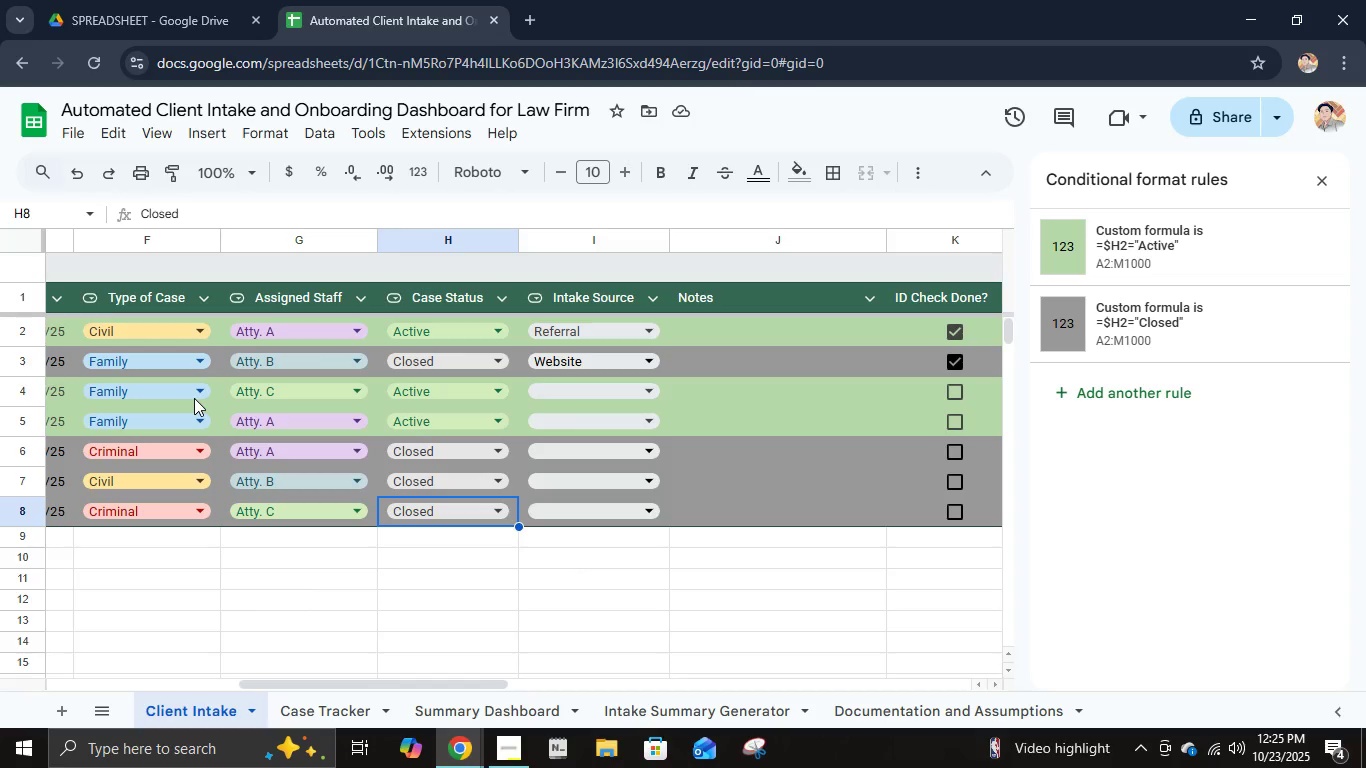 
key(Enter)
 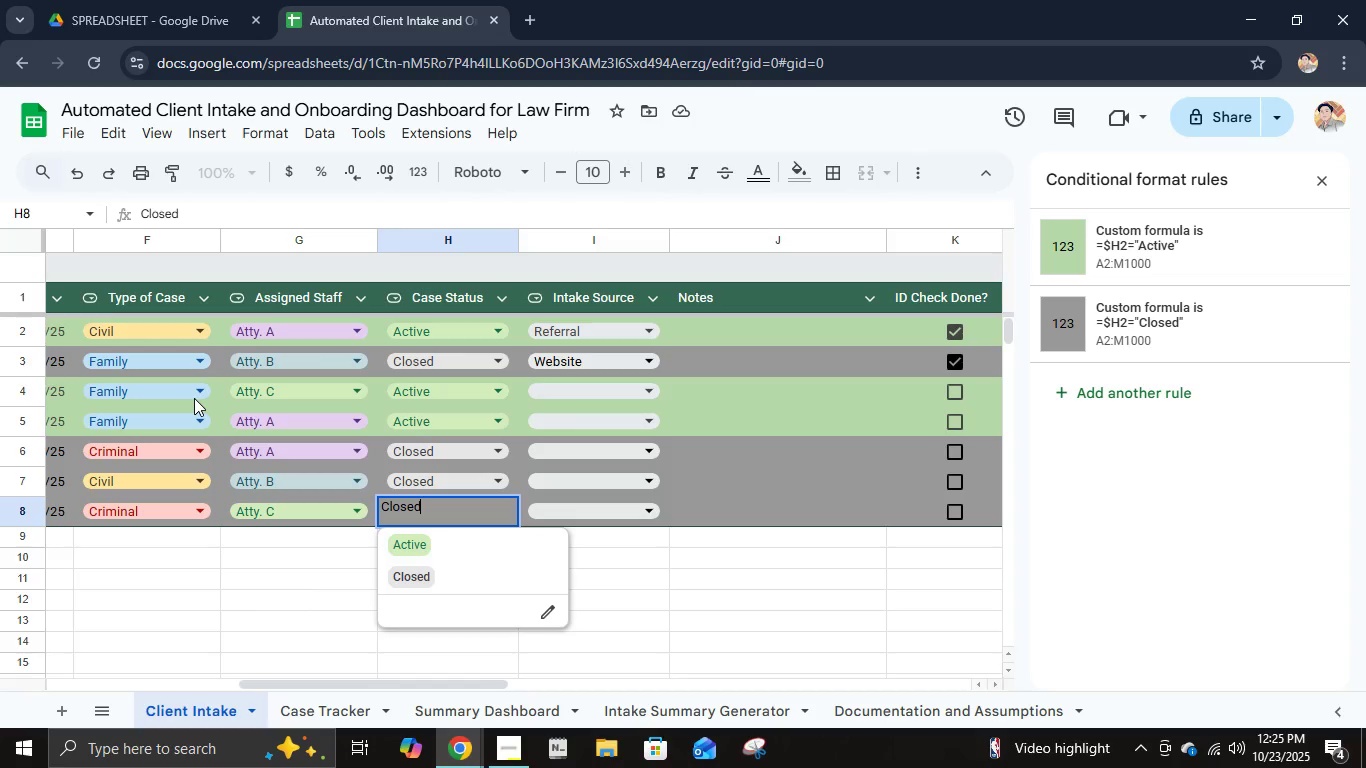 
key(ArrowDown)
 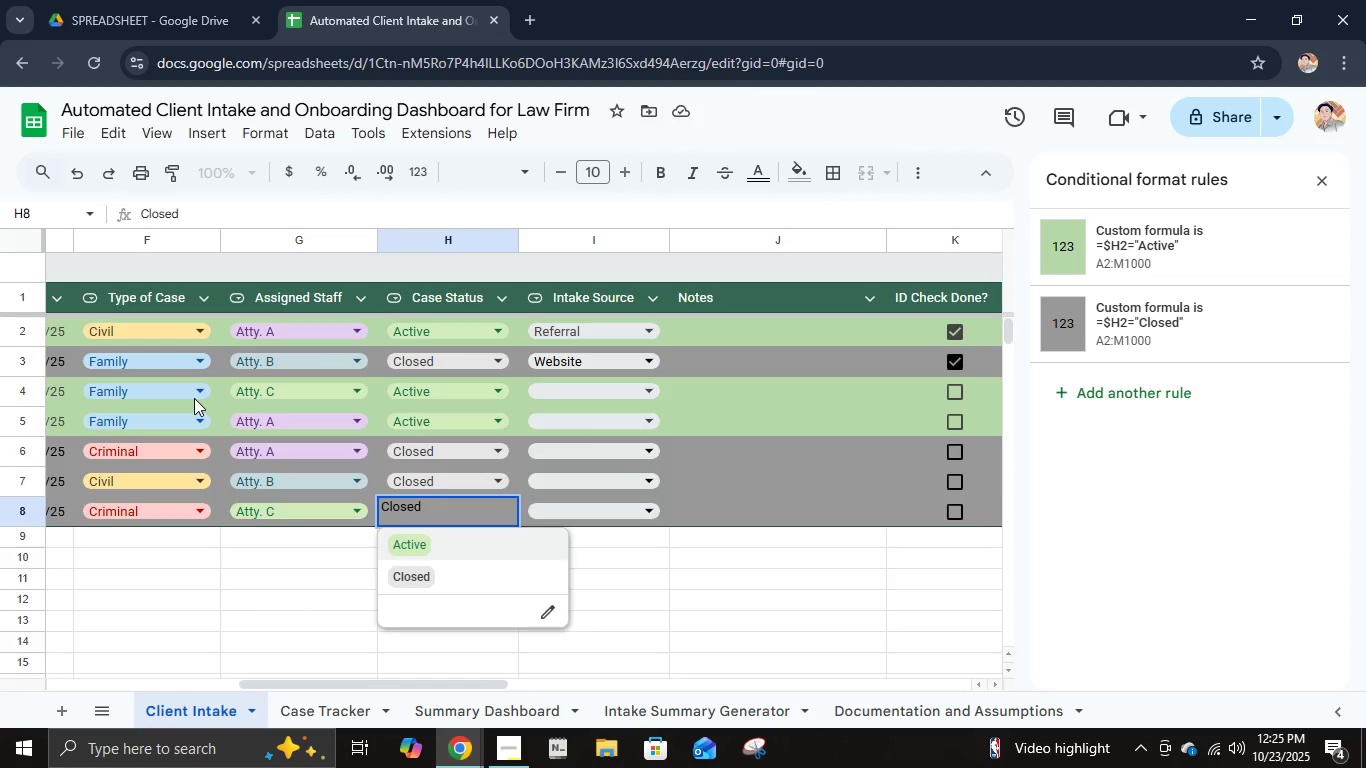 
key(Enter)
 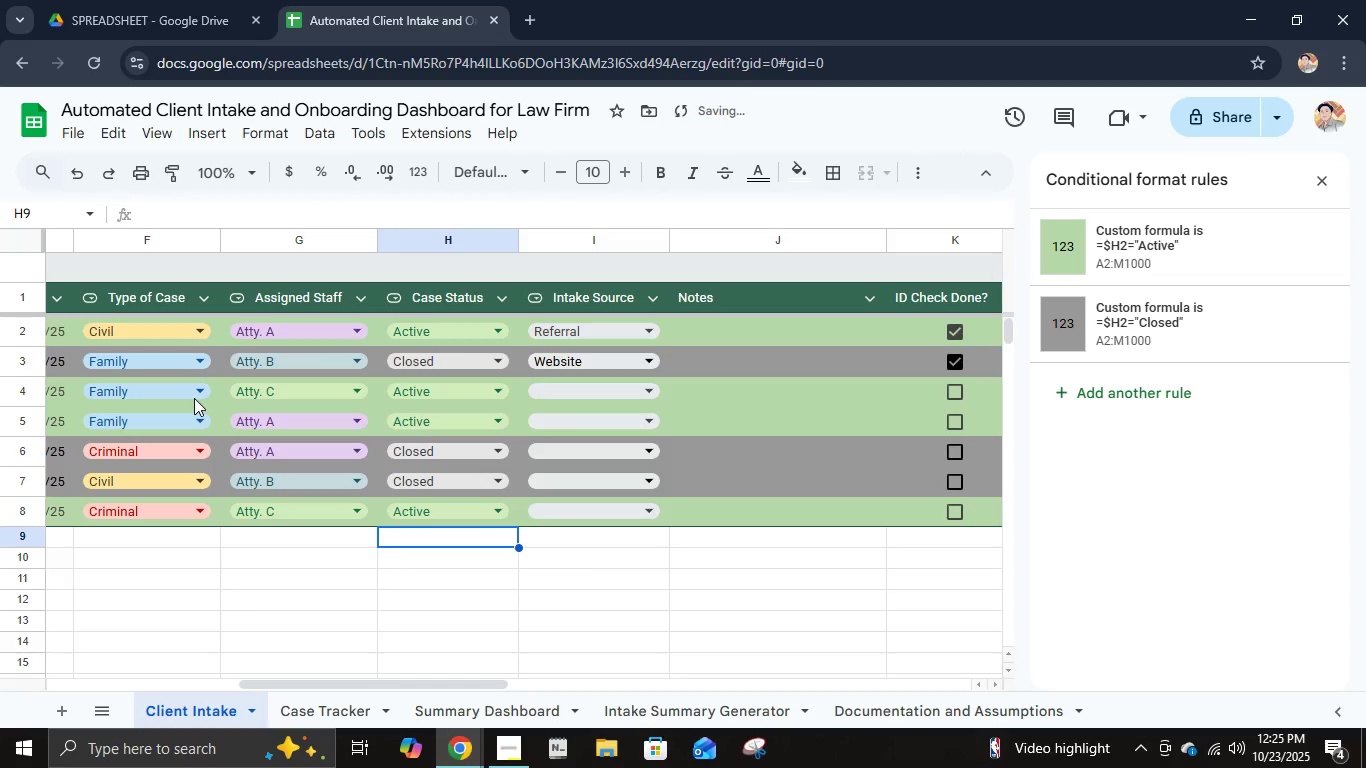 
key(ArrowUp)
 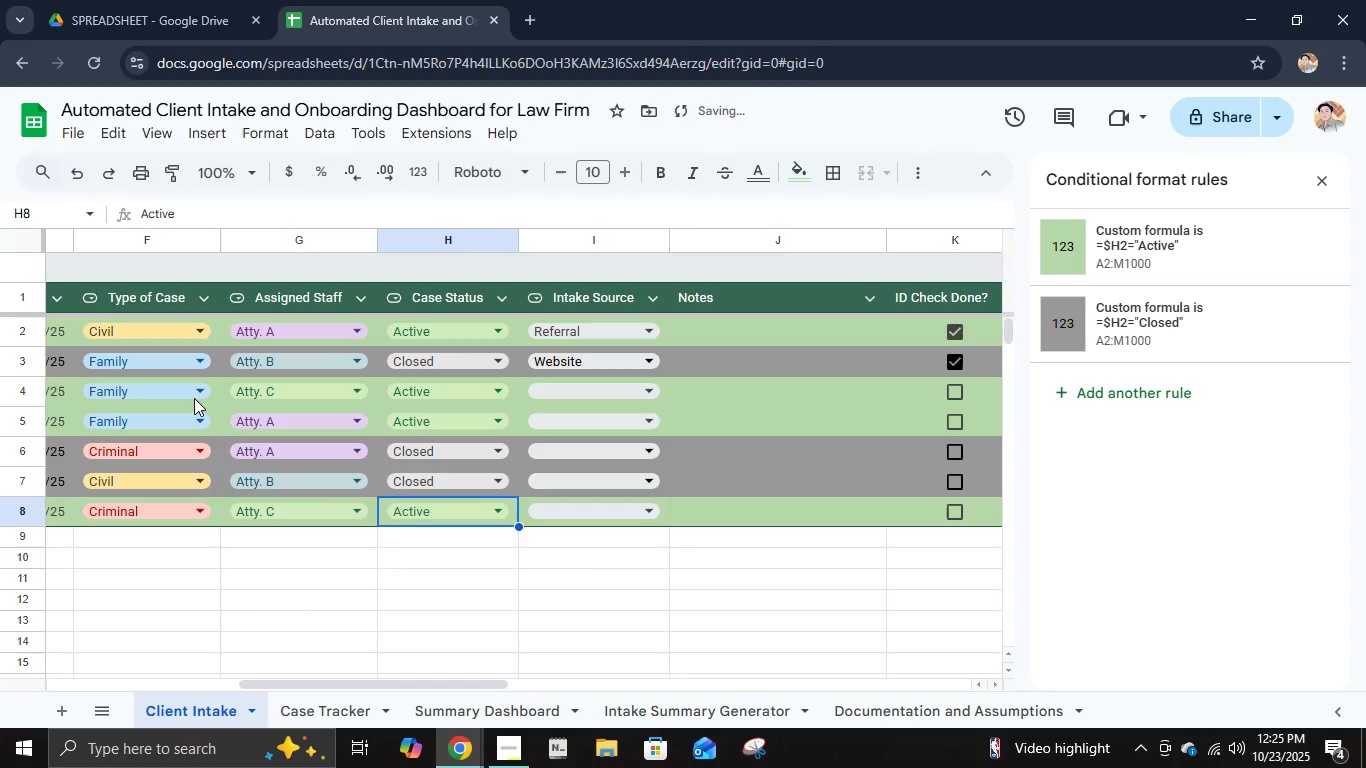 
key(ArrowUp)
 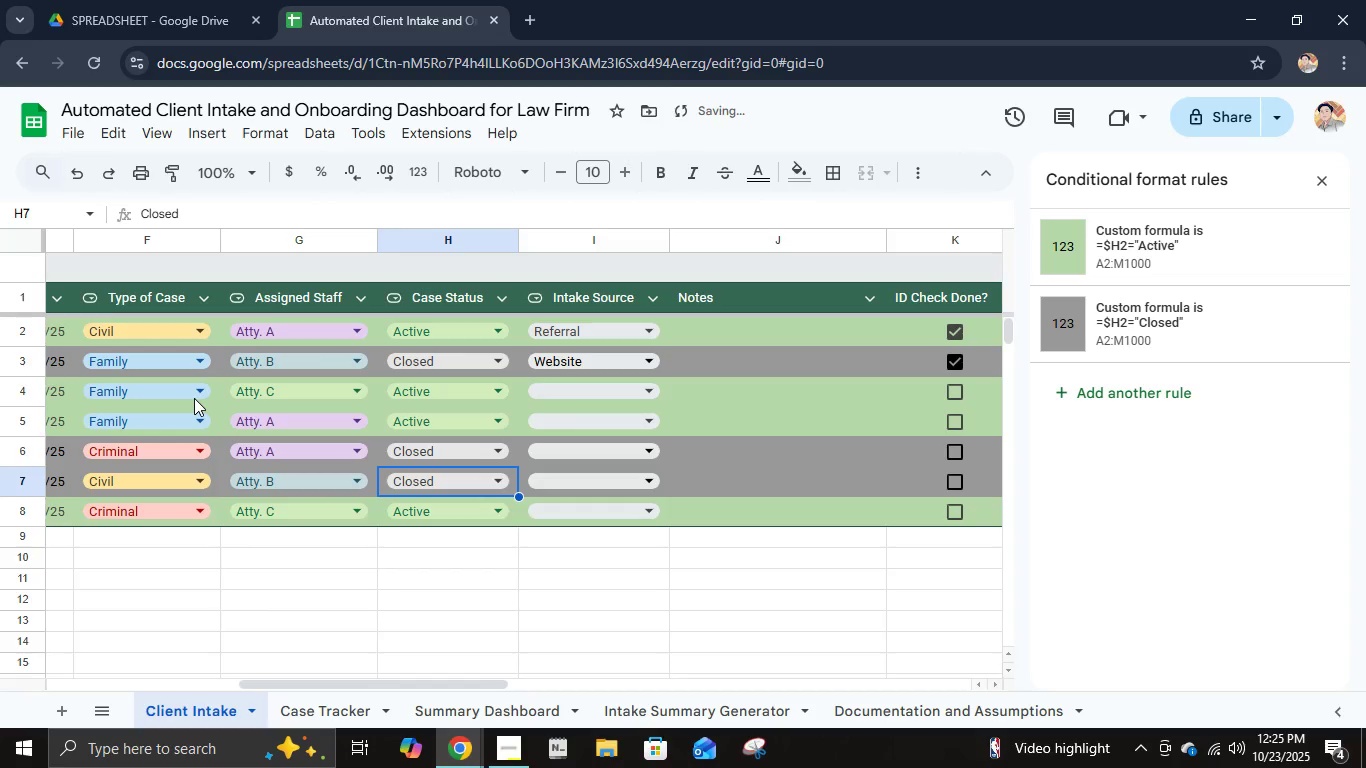 
key(ArrowUp)
 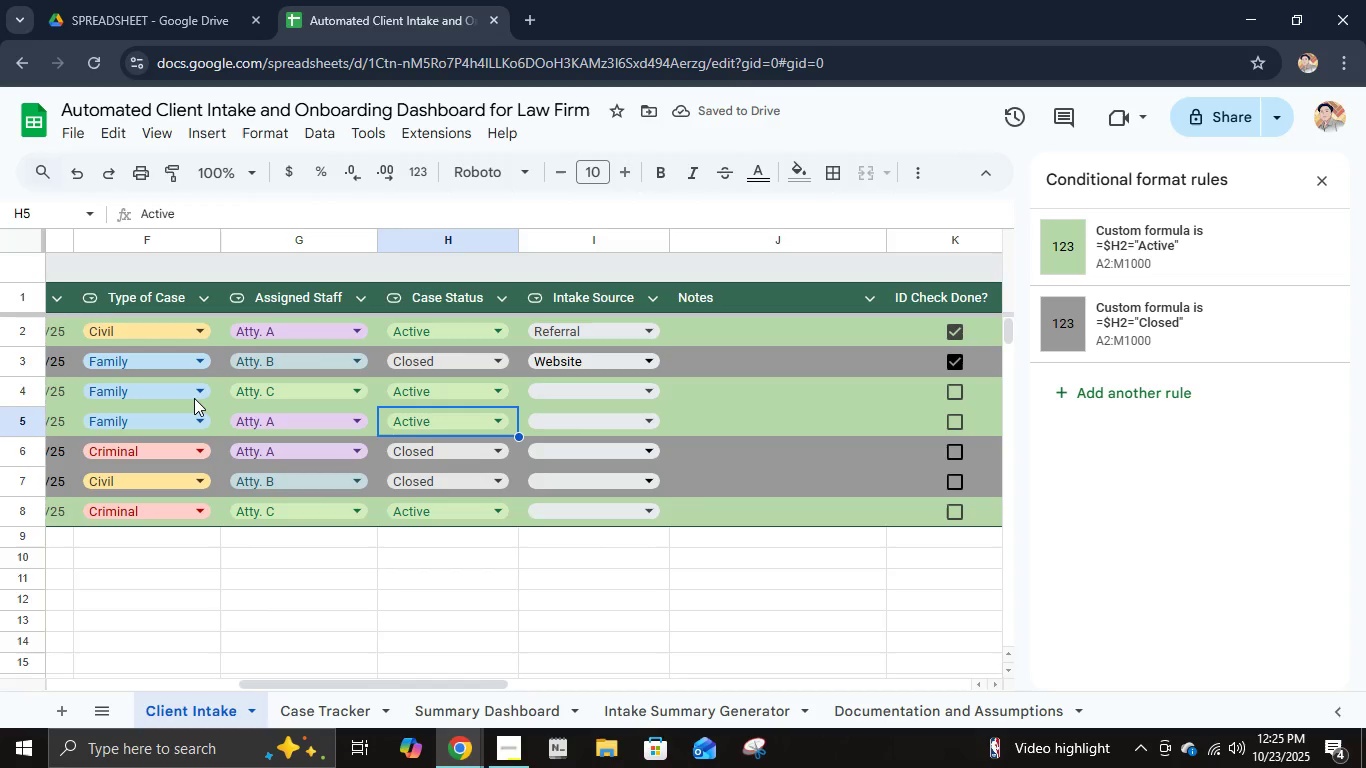 
key(ArrowUp)
 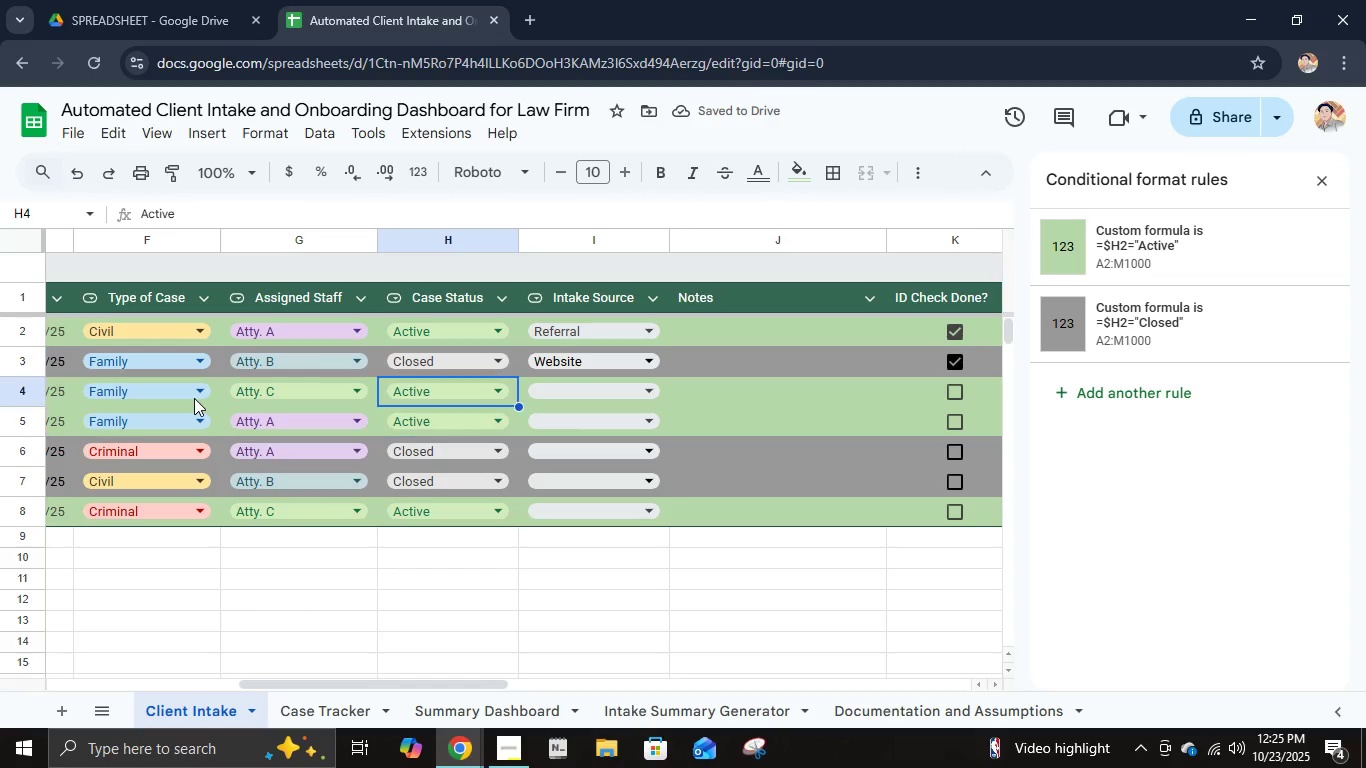 
key(ArrowUp)
 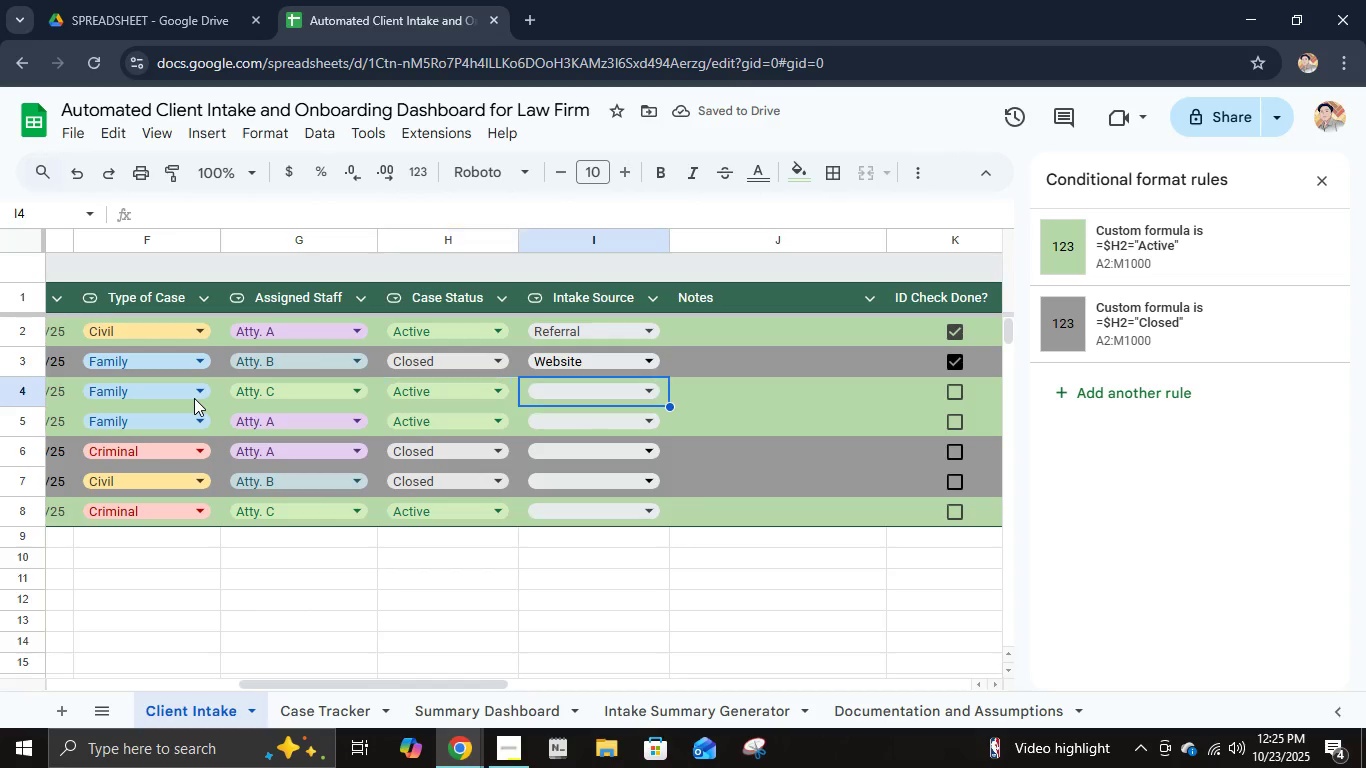 
key(ArrowRight)
 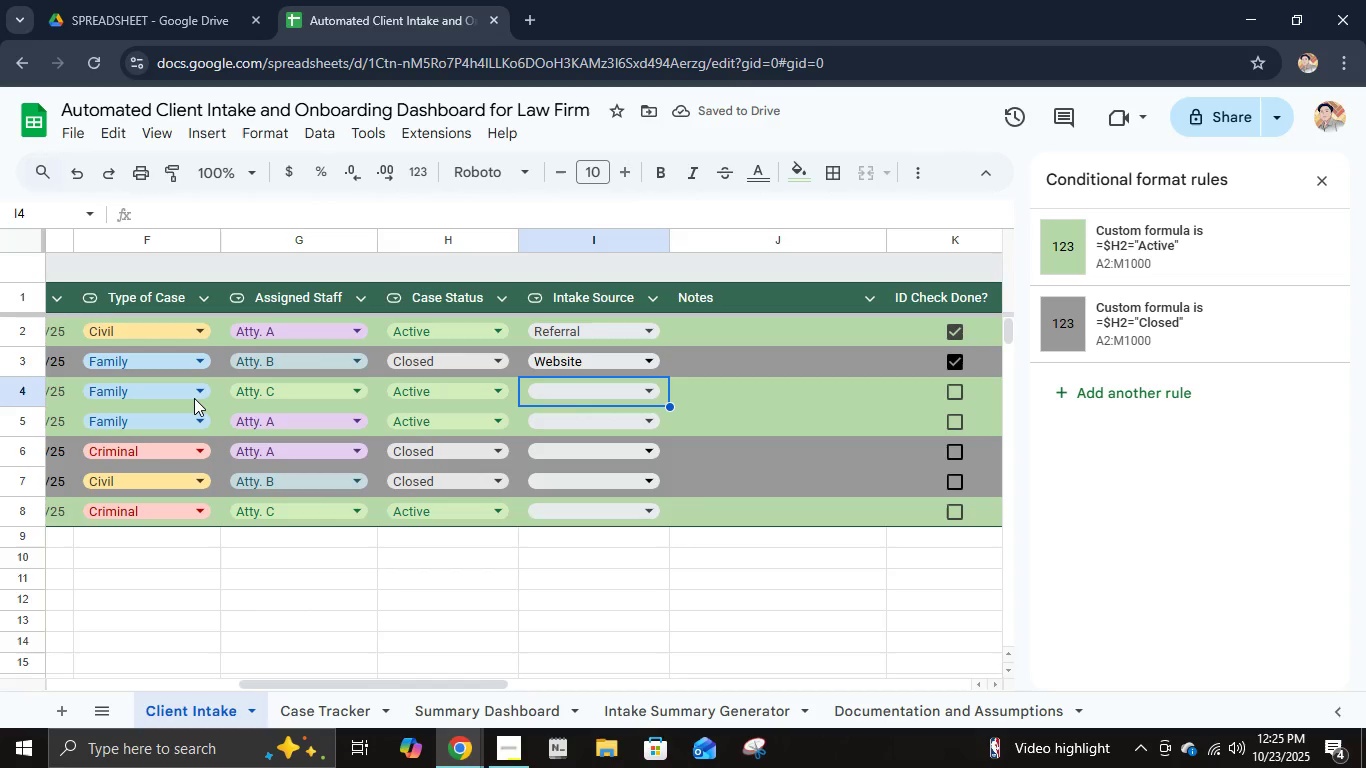 
key(Enter)
 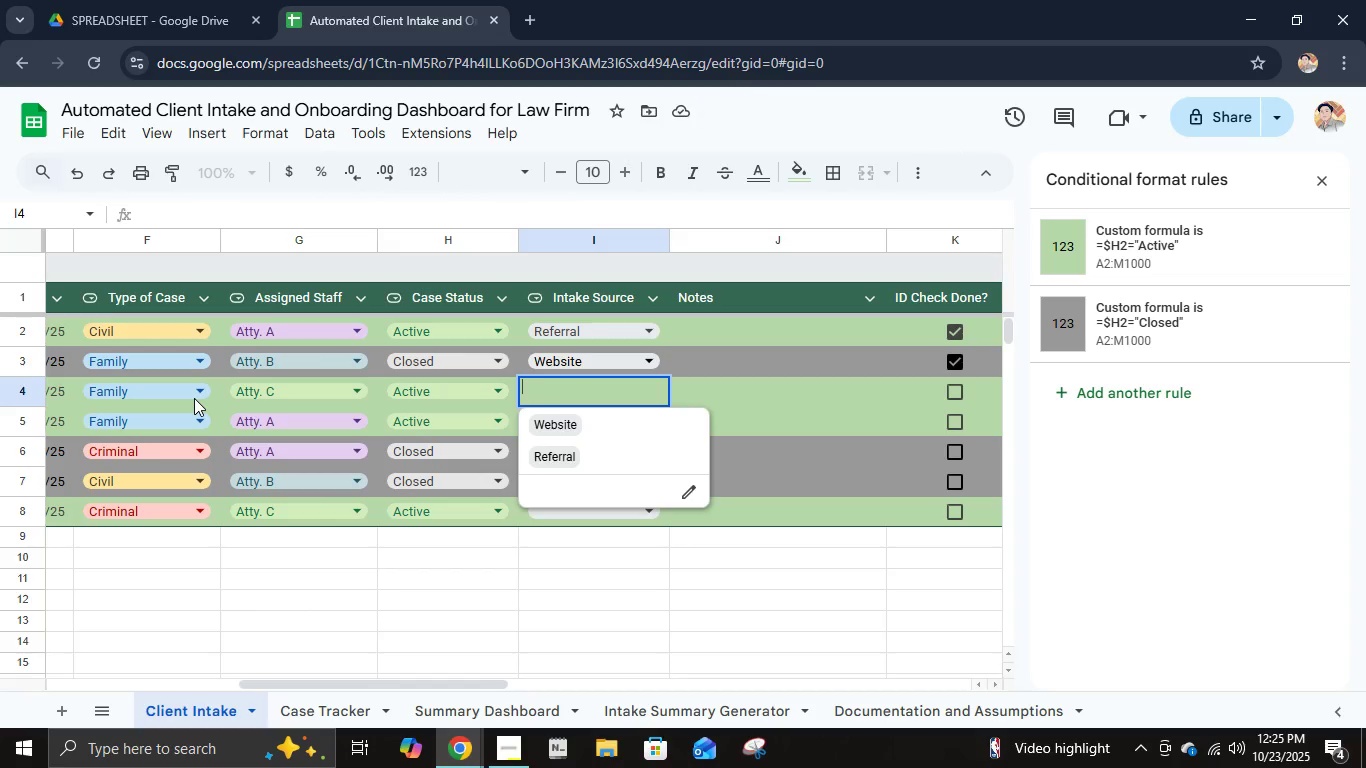 
key(ArrowDown)
 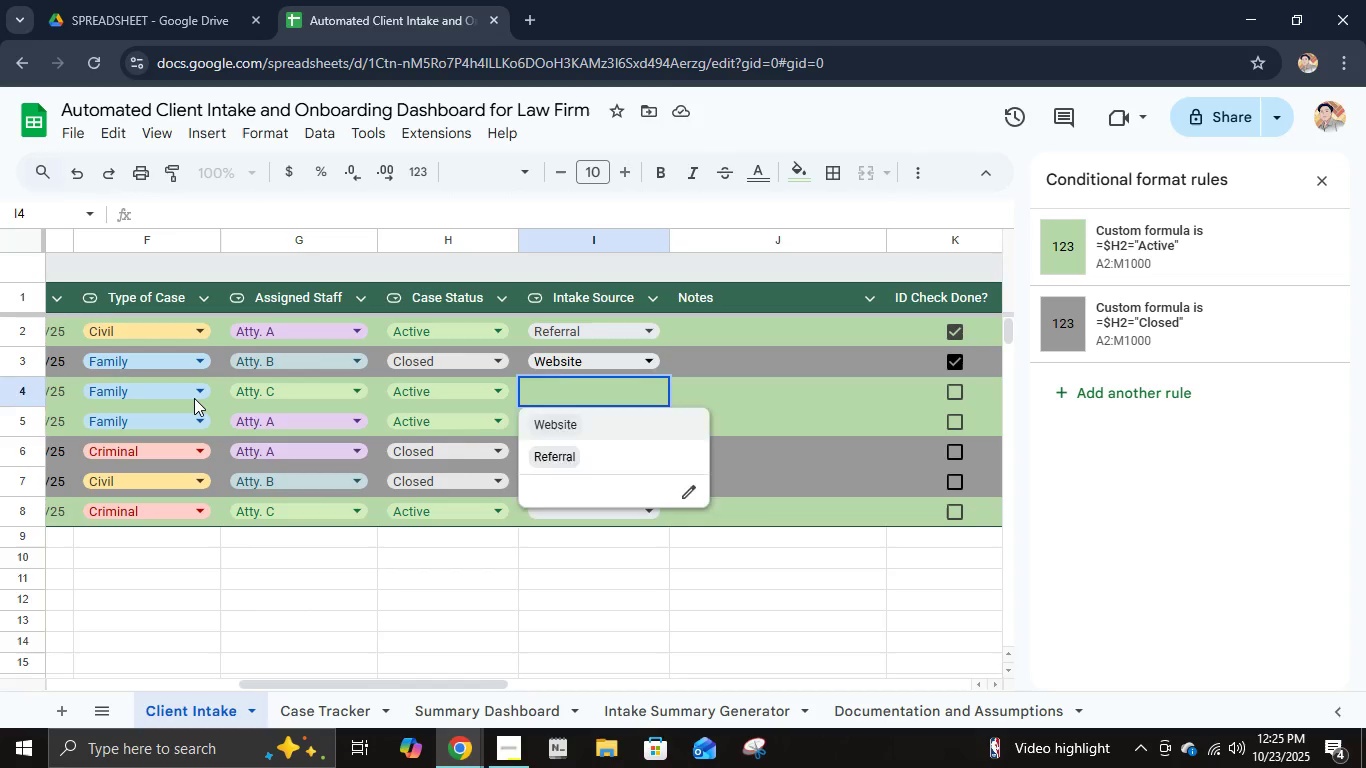 
key(Enter)
 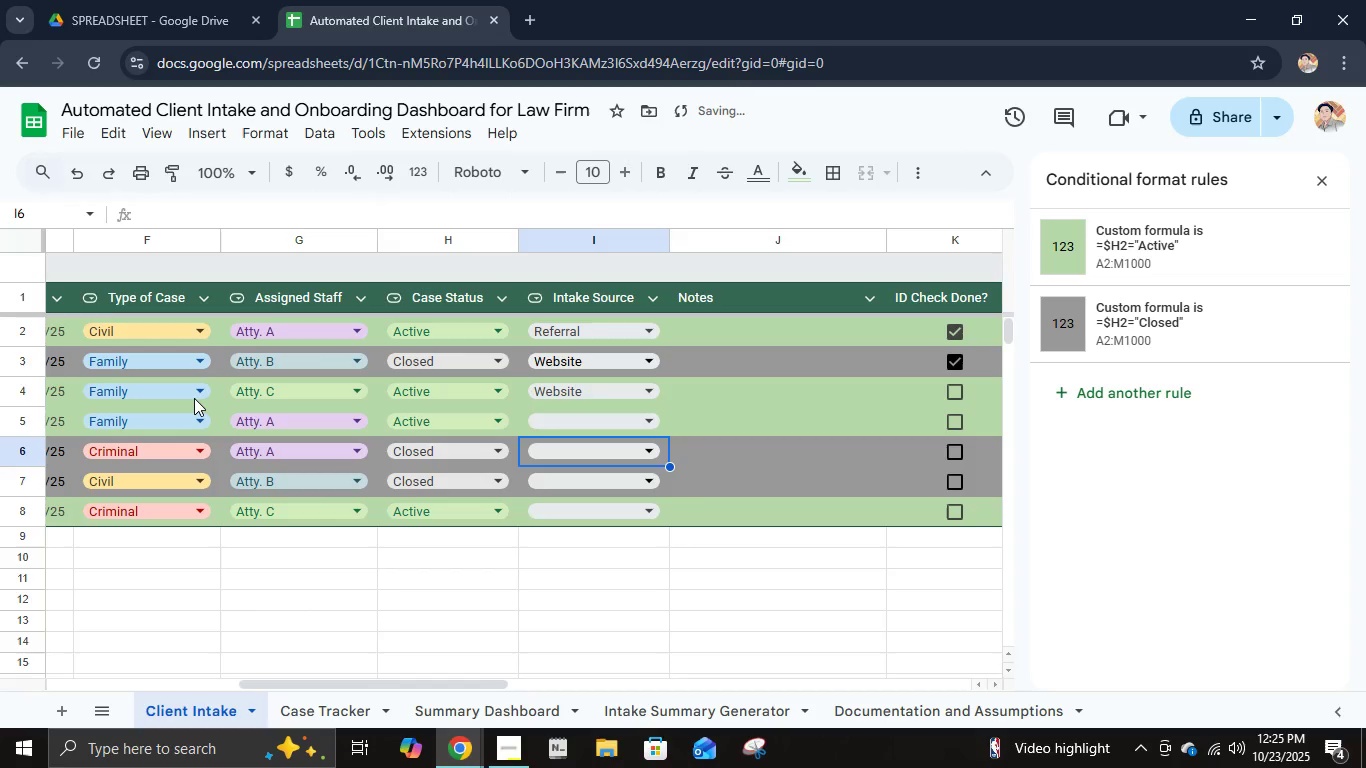 
key(ArrowDown)
 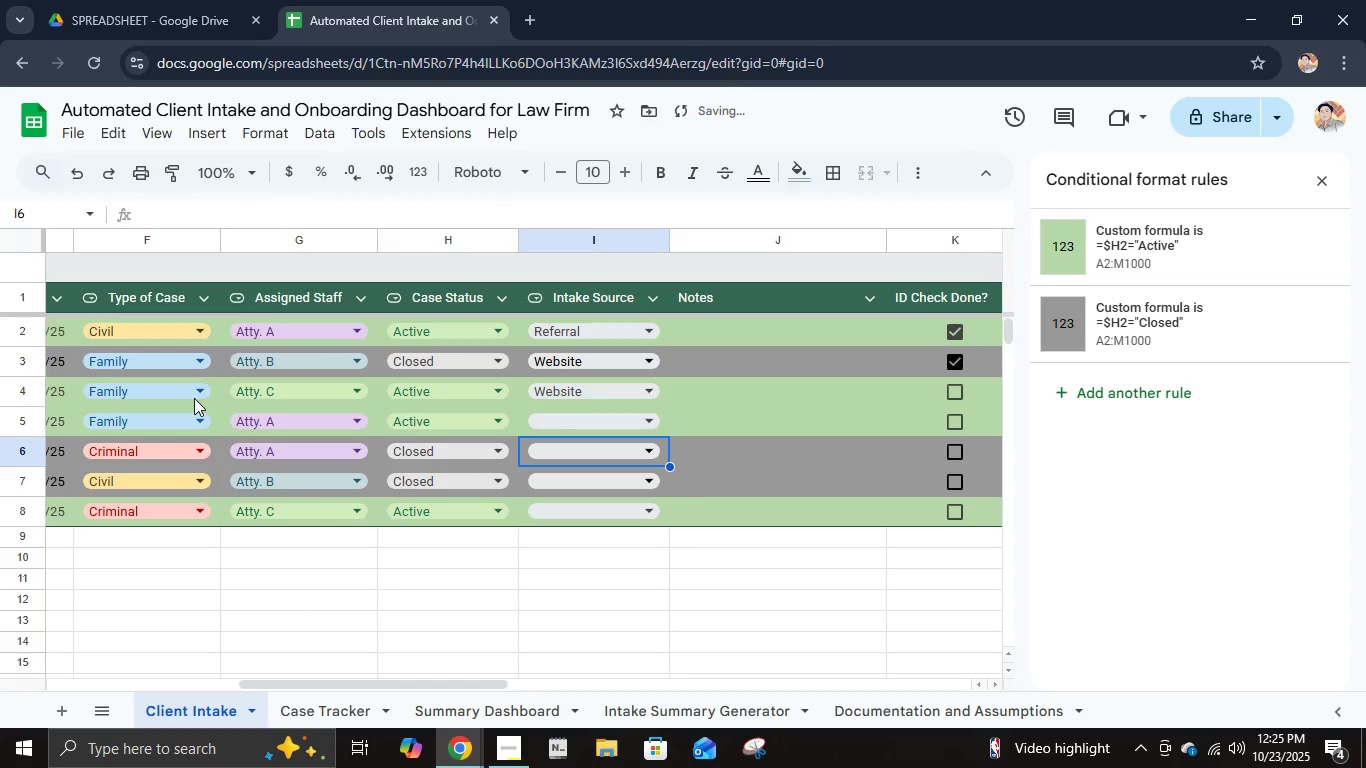 
key(ArrowUp)
 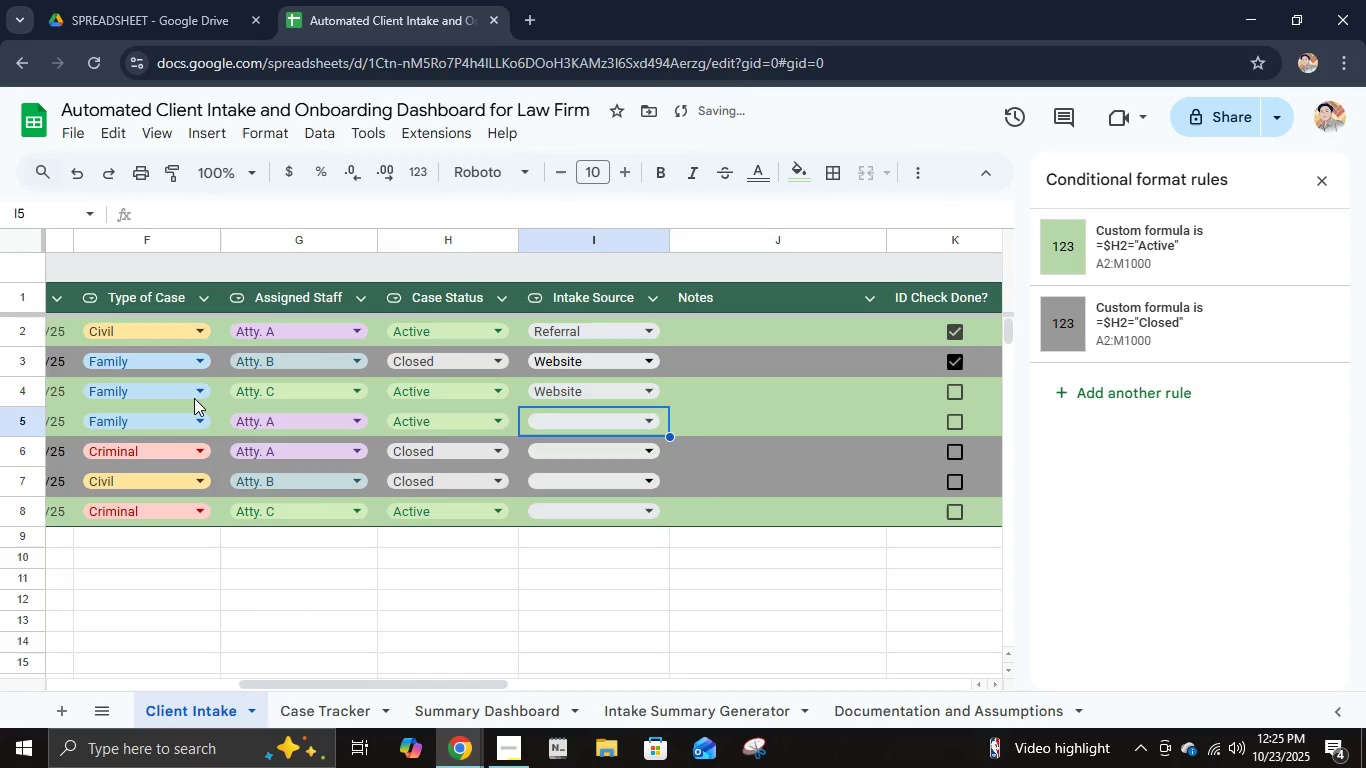 
key(Enter)
 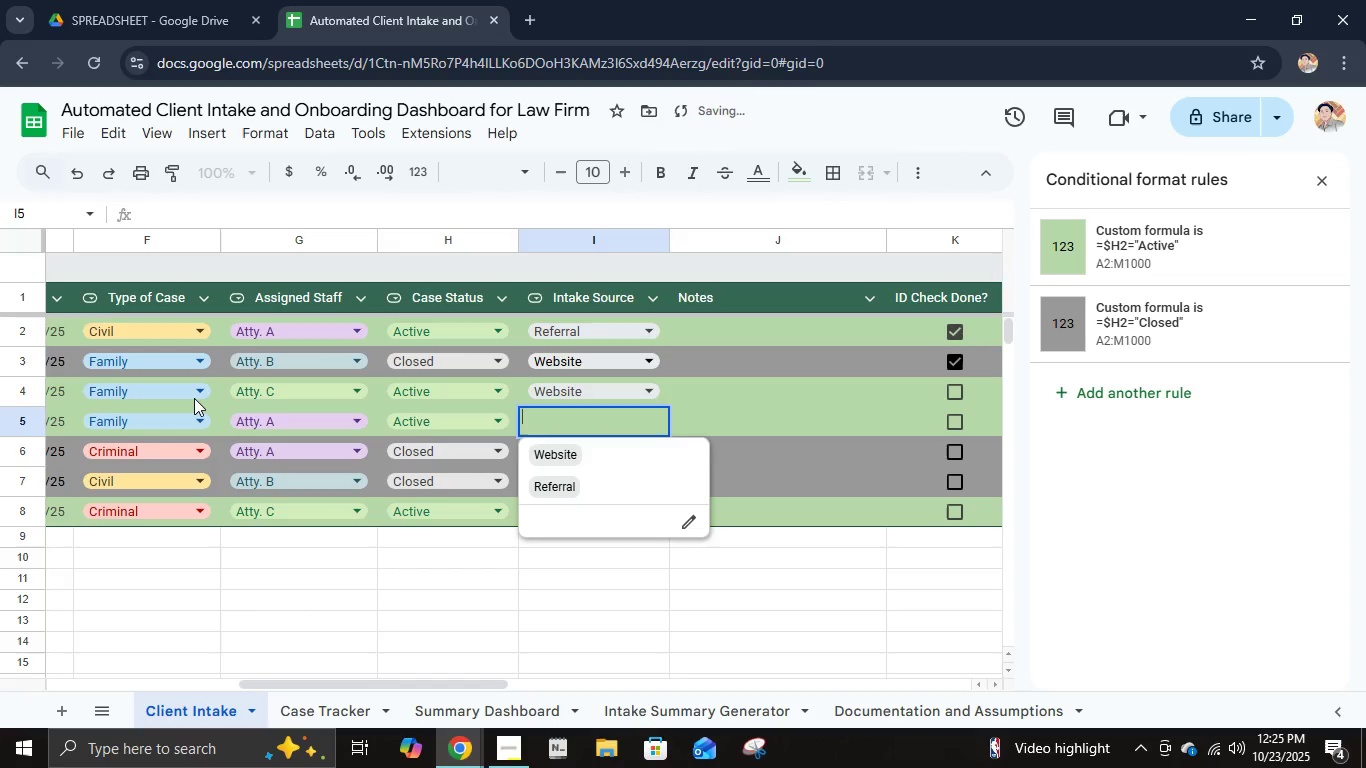 
key(ArrowDown)
 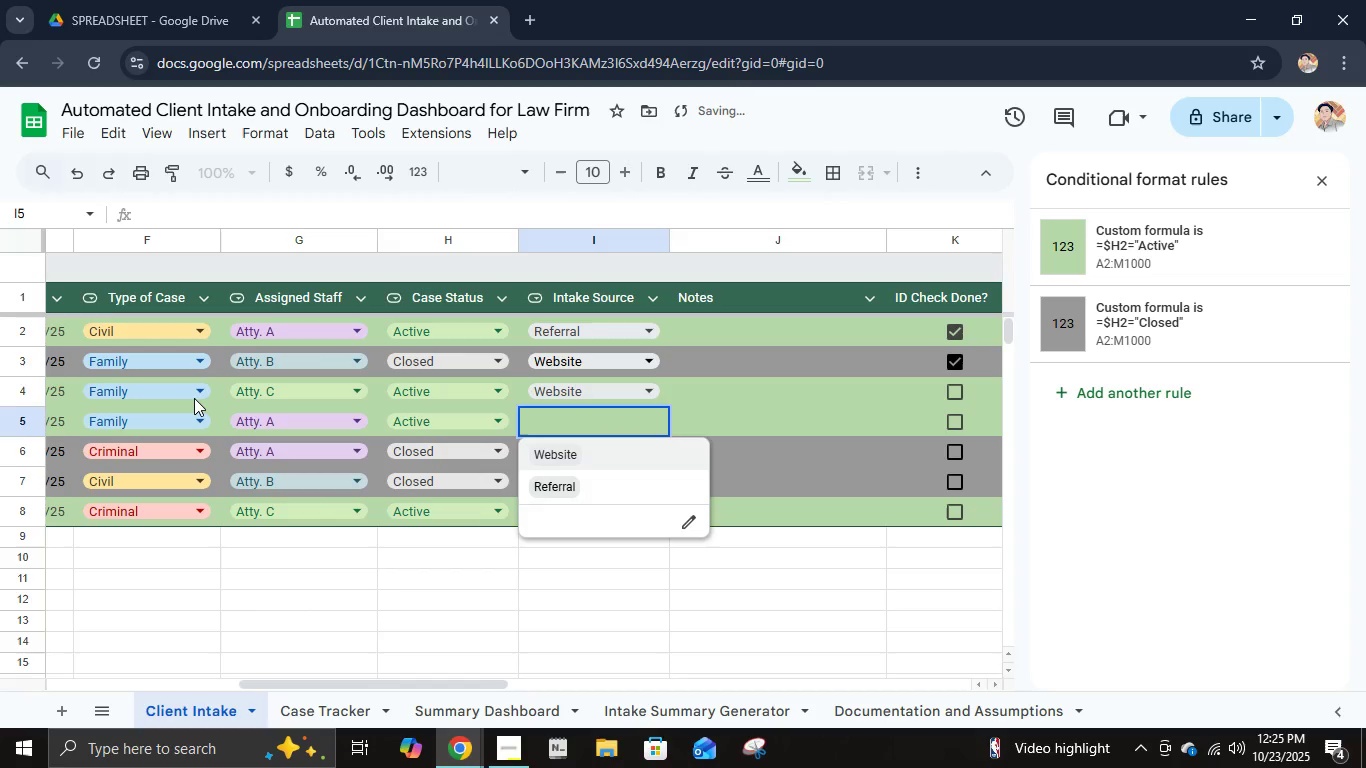 
key(Enter)
 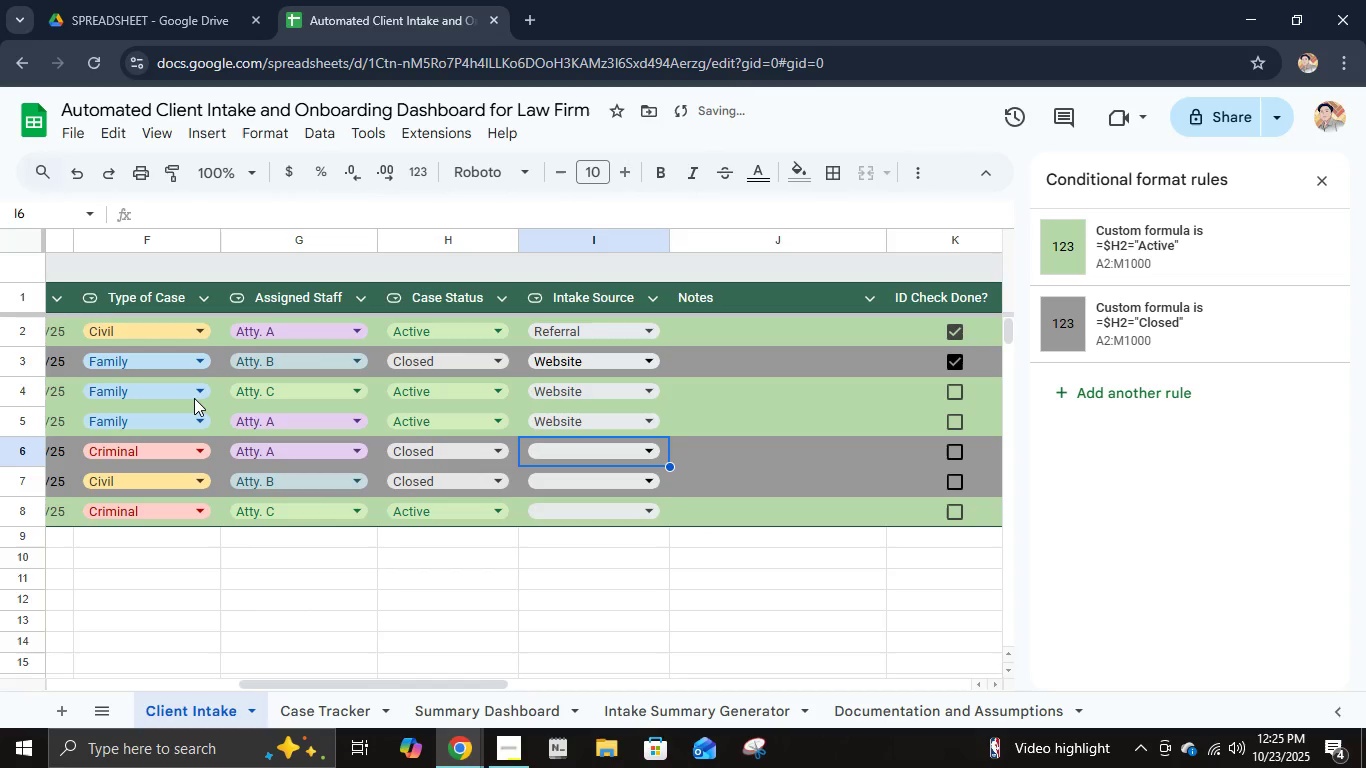 
key(ArrowDown)
 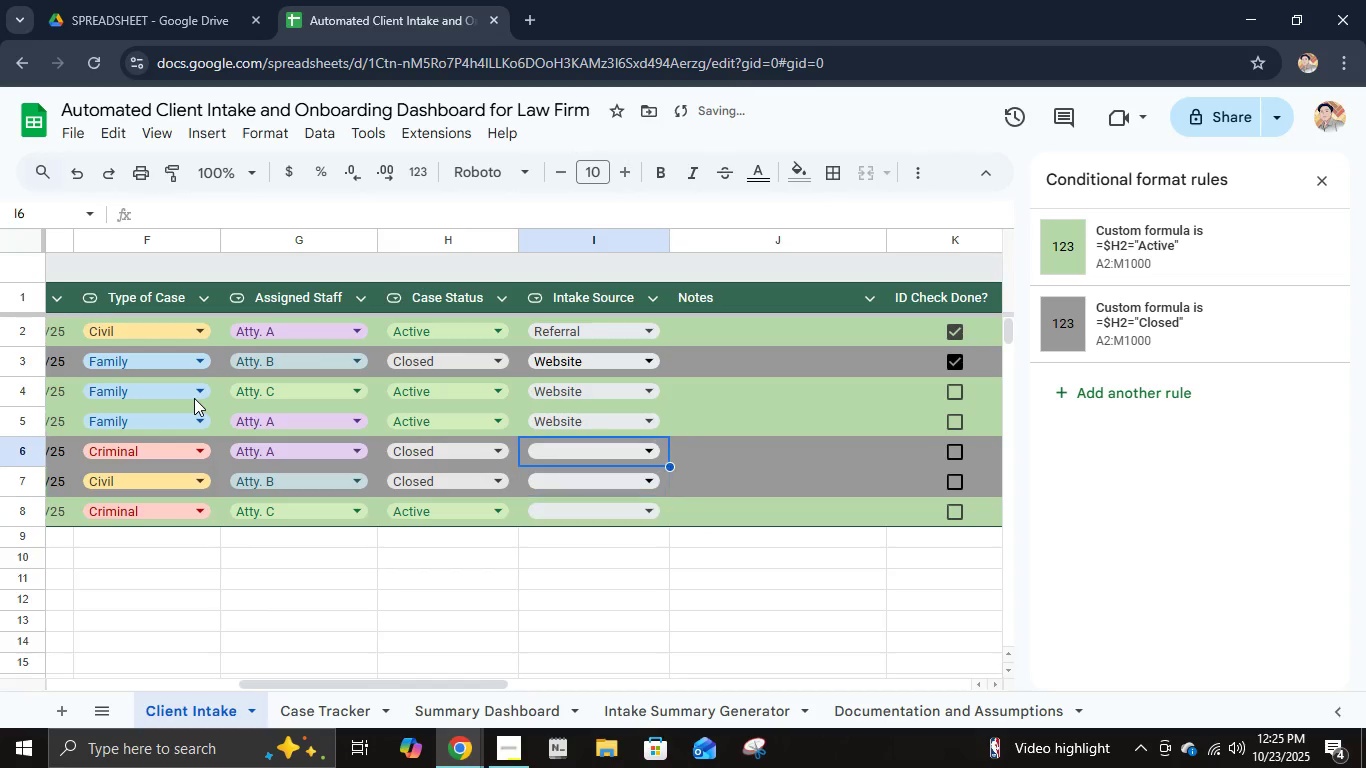 
key(ArrowUp)
 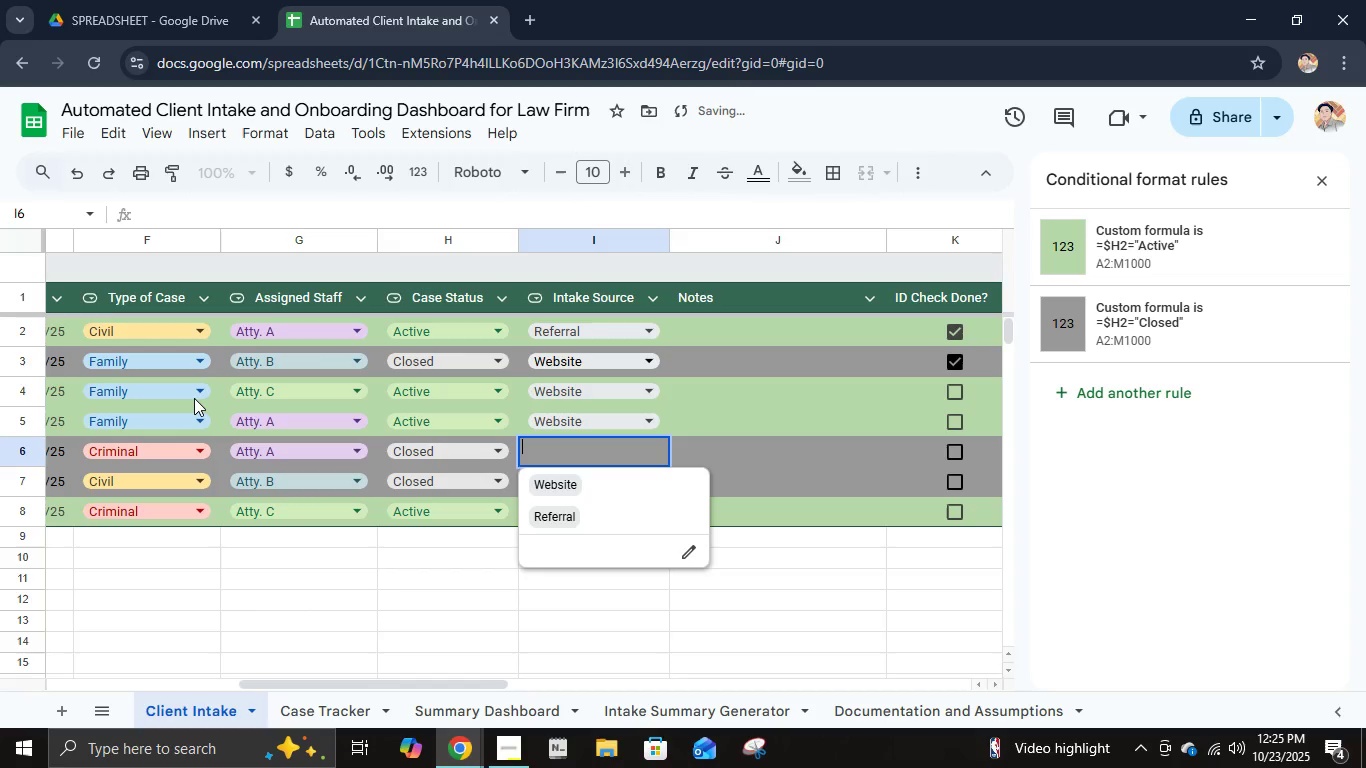 
key(Enter)
 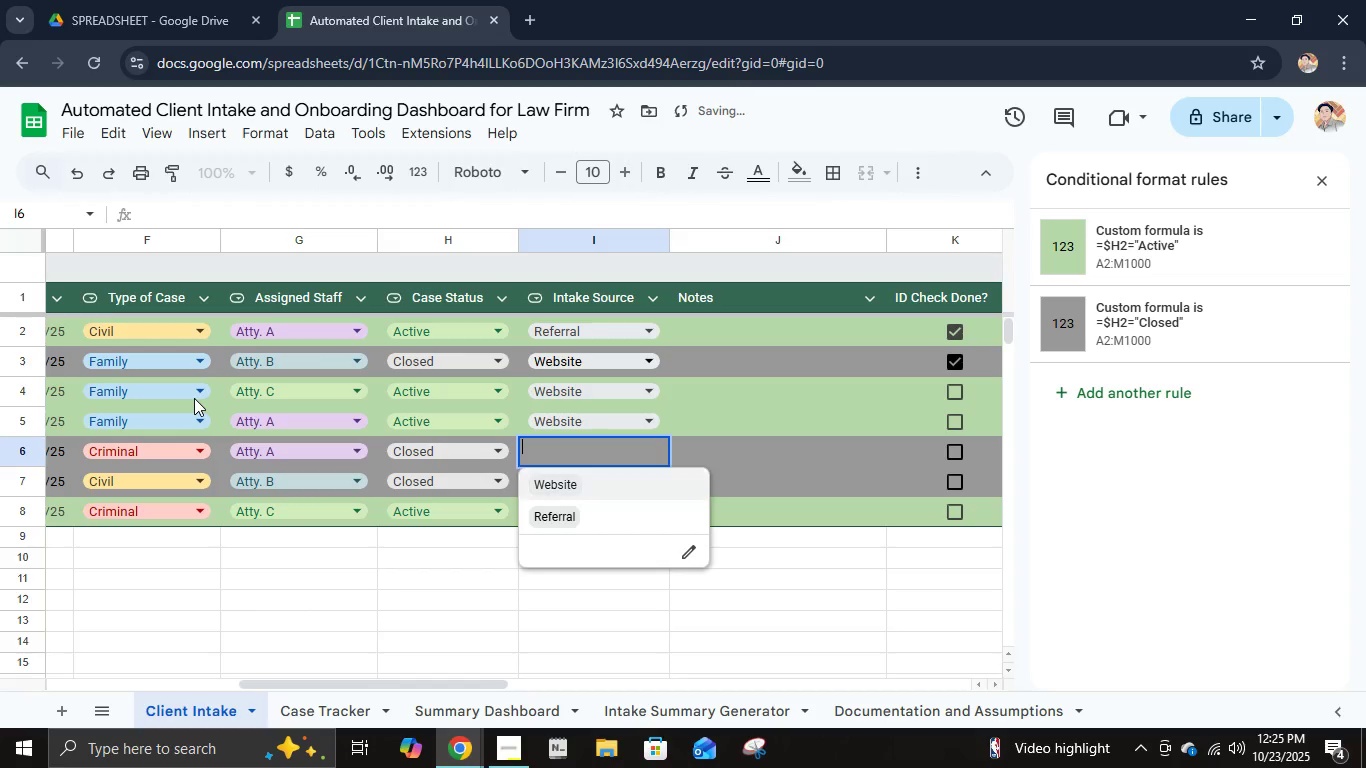 
key(ArrowDown)
 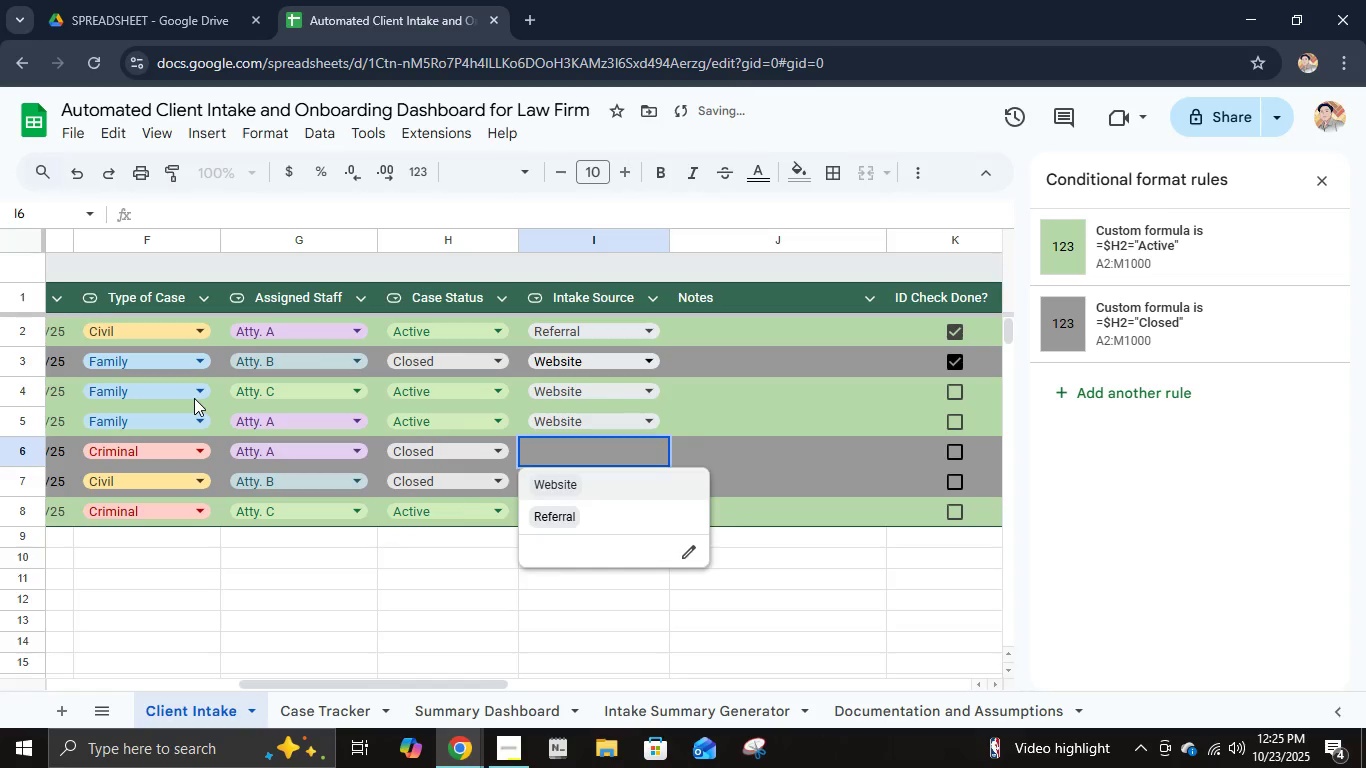 
key(Enter)
 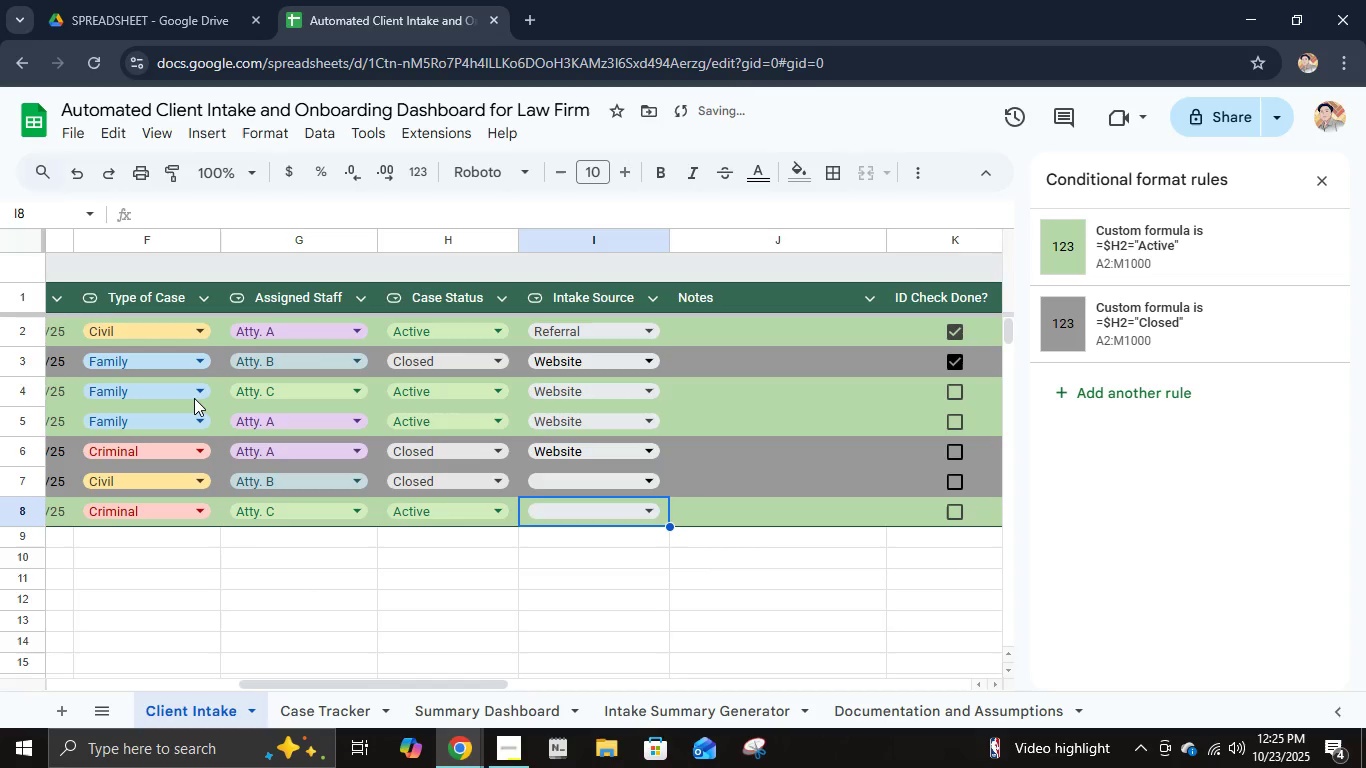 
key(ArrowDown)
 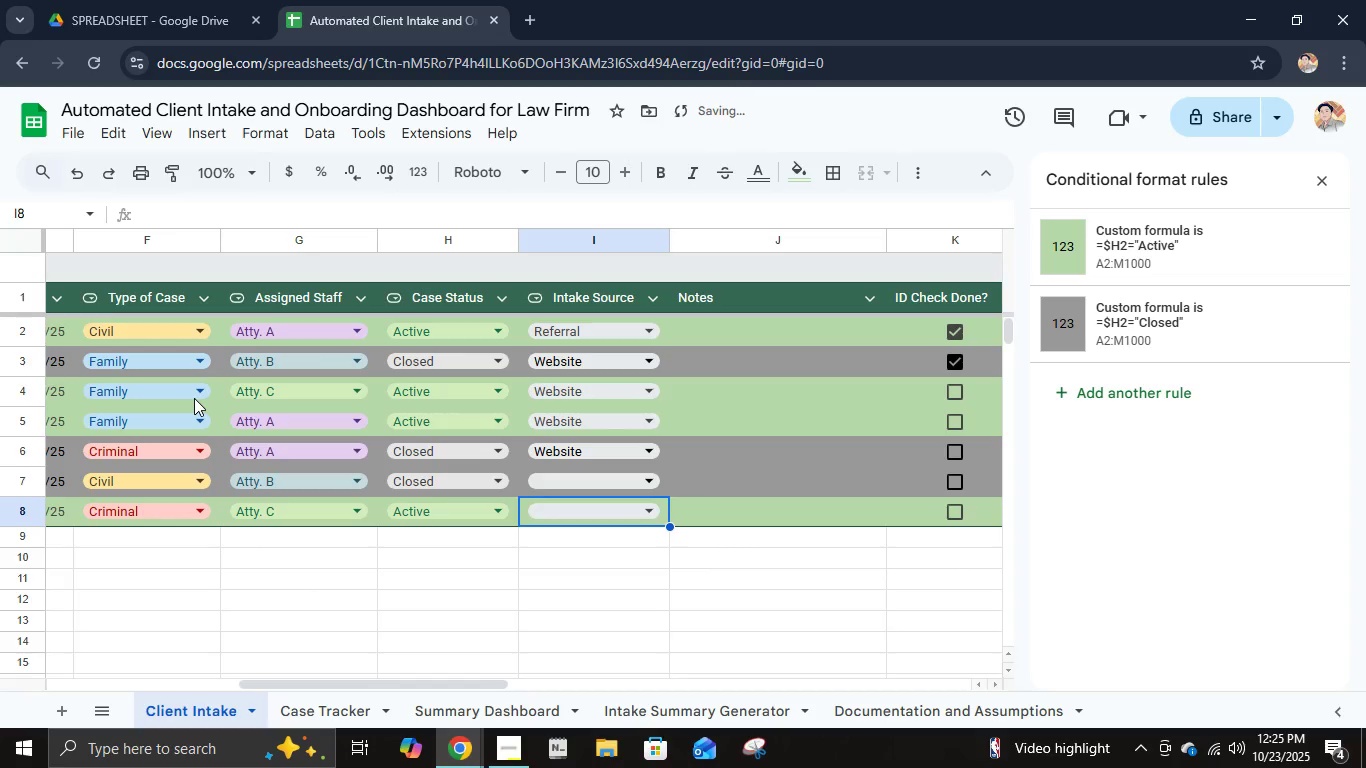 
key(ArrowUp)
 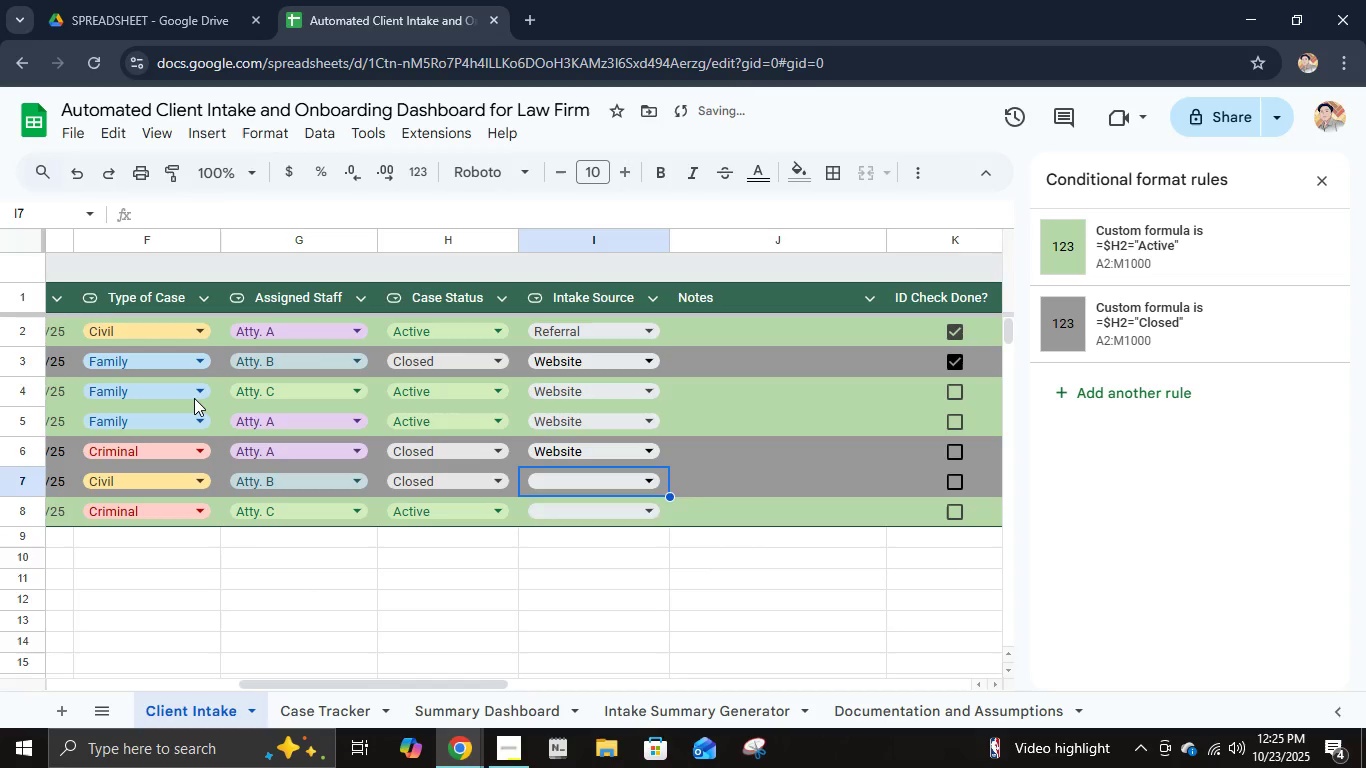 
key(Enter)
 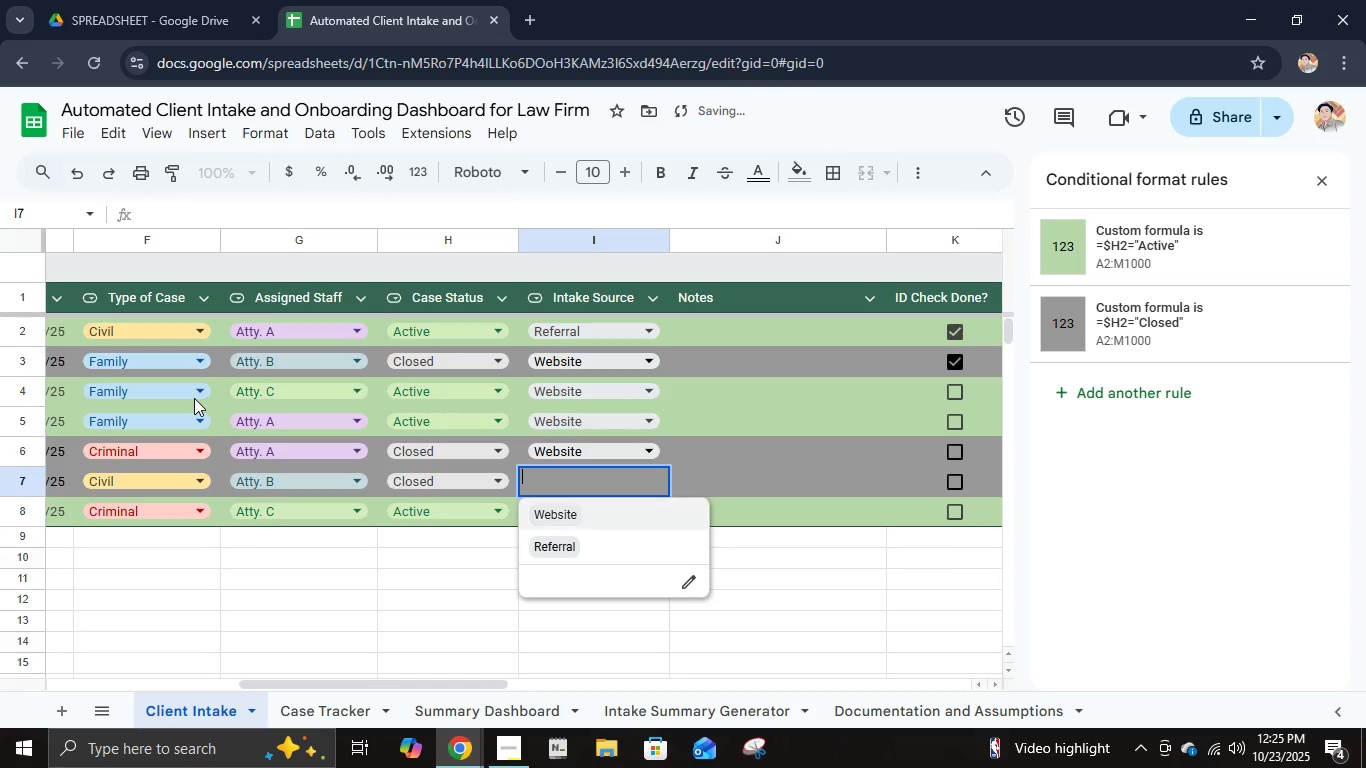 
key(ArrowDown)
 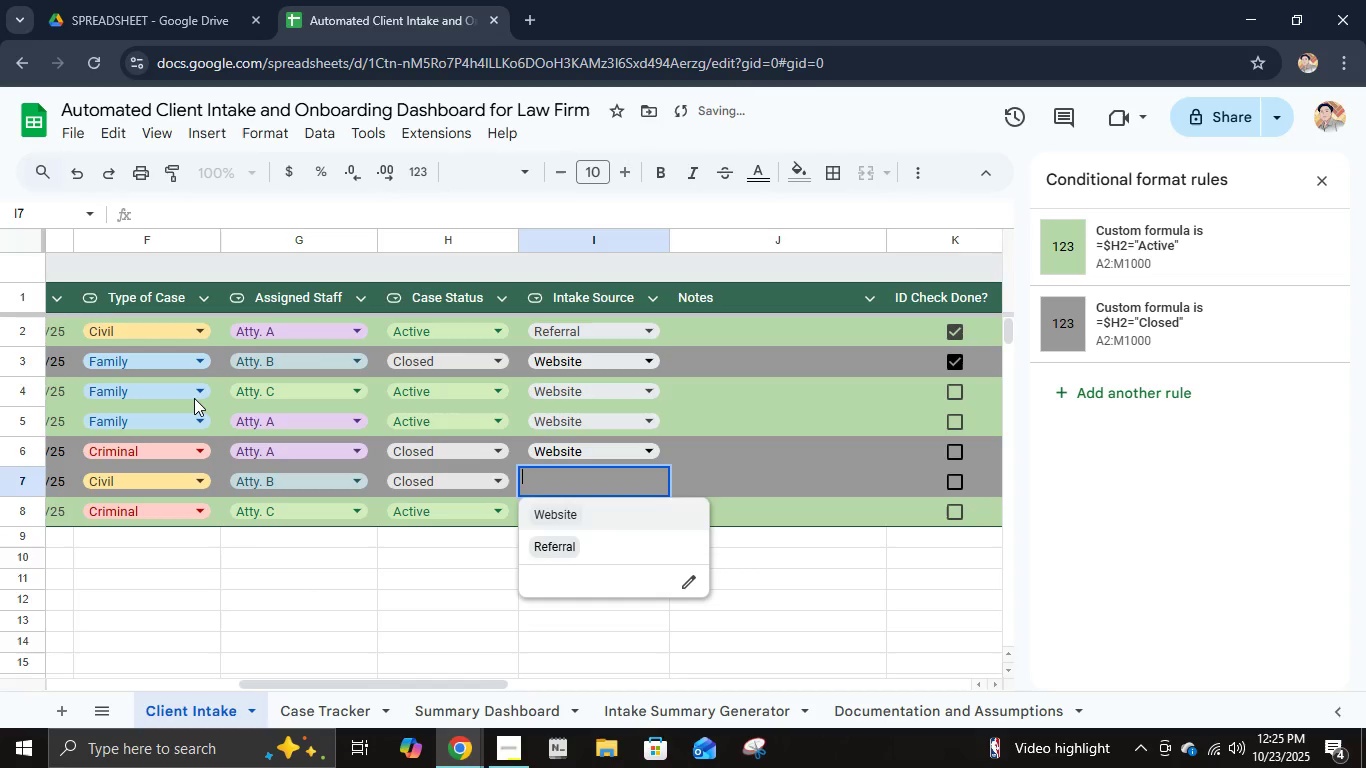 
key(ArrowDown)
 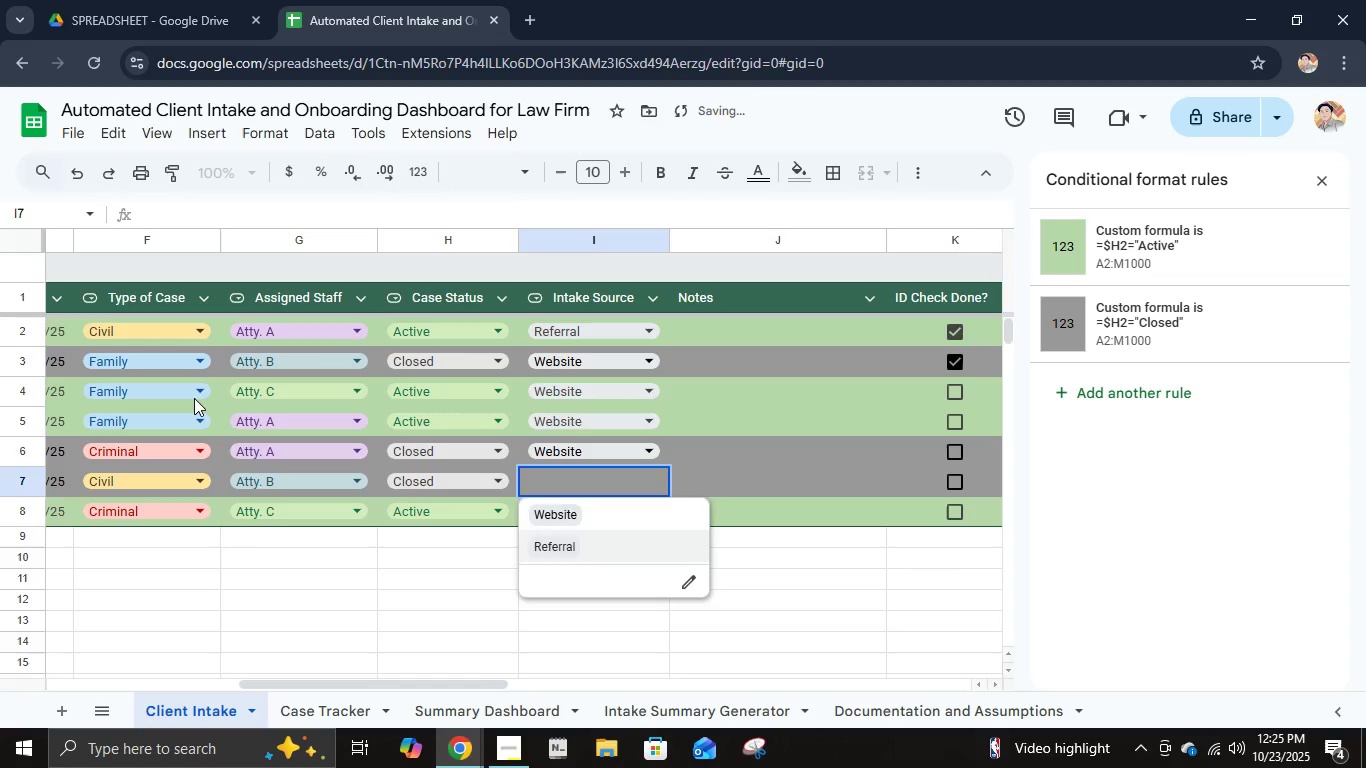 
key(Enter)
 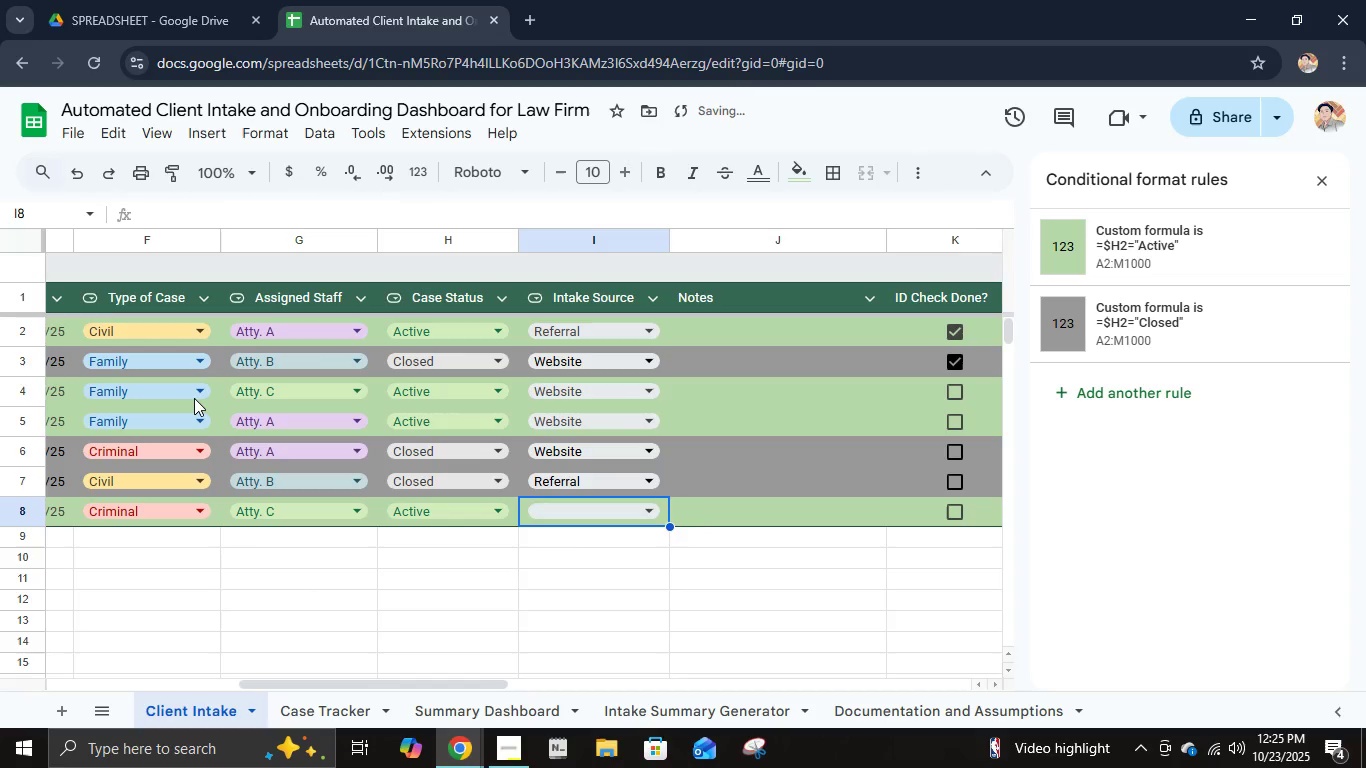 
key(Enter)
 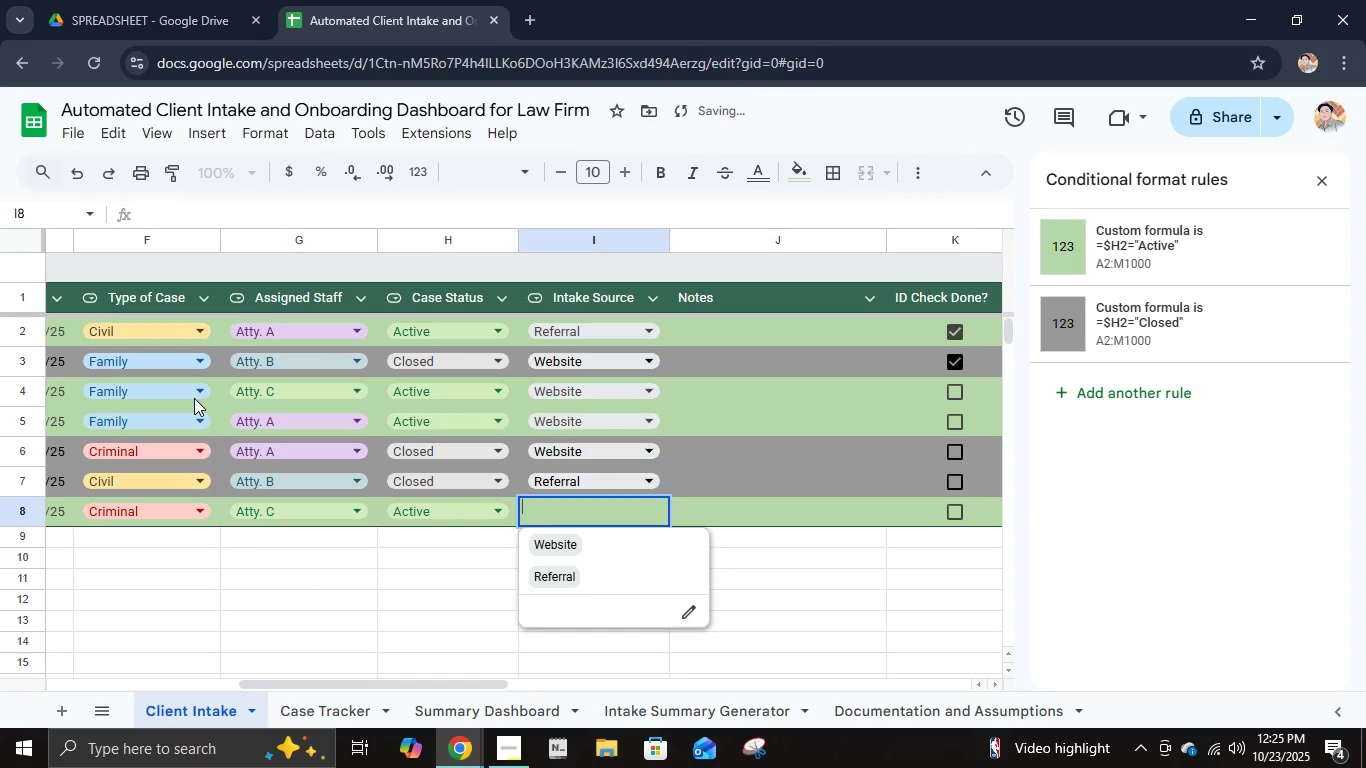 
key(ArrowDown)
 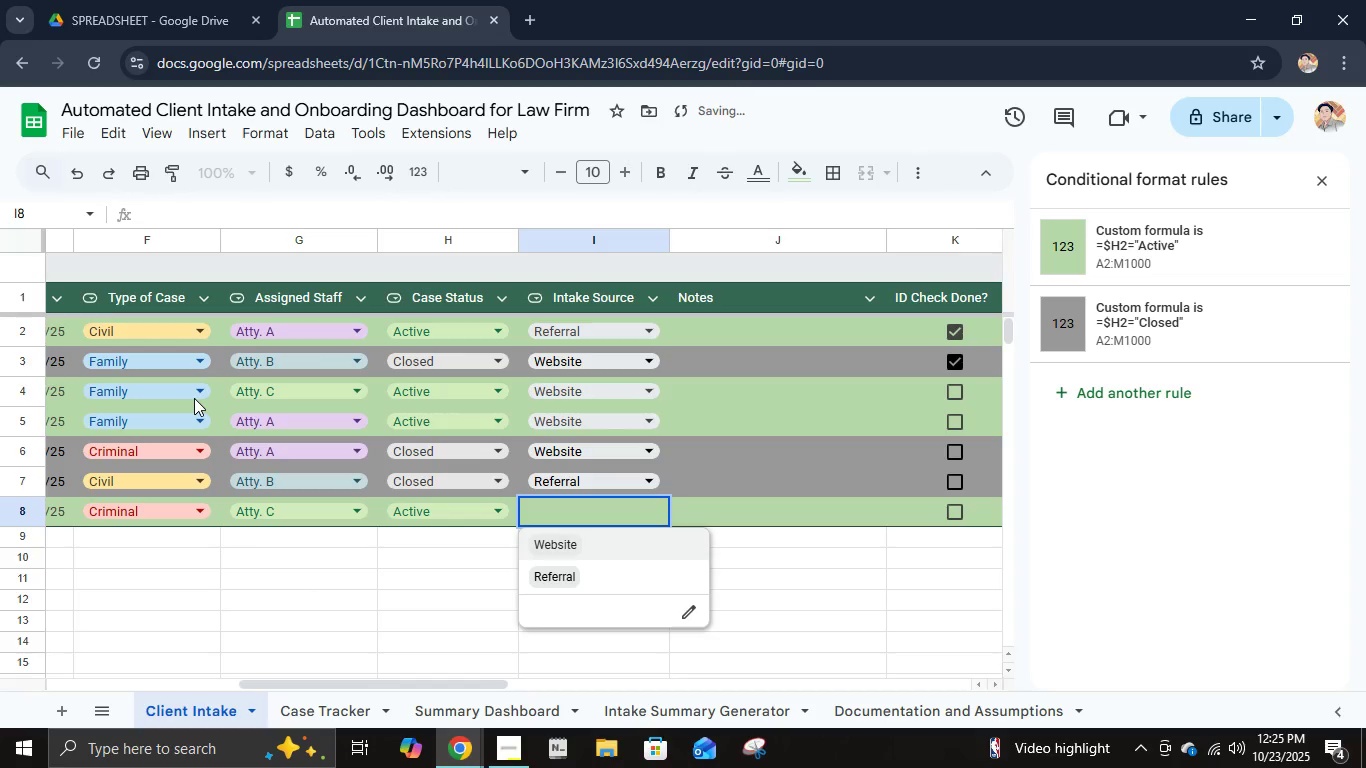 
key(ArrowDown)
 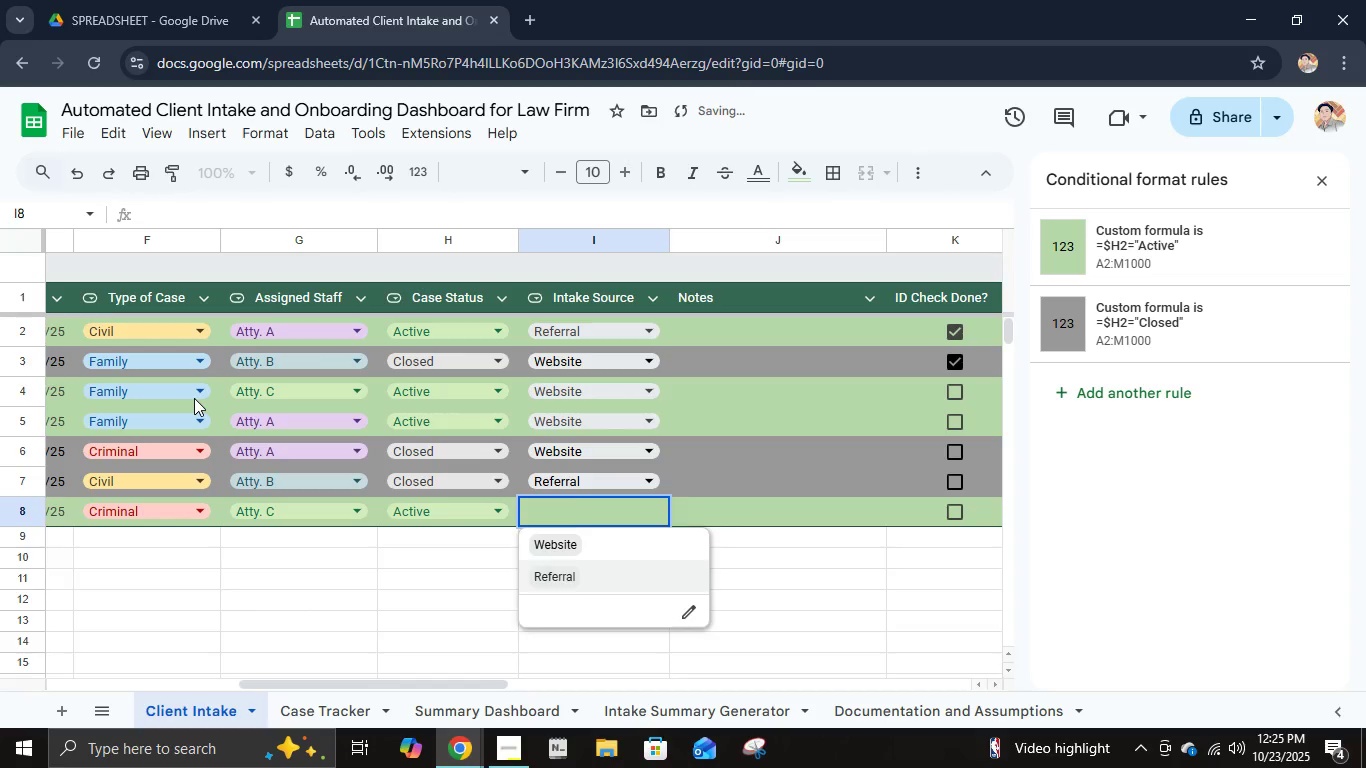 
key(Enter)
 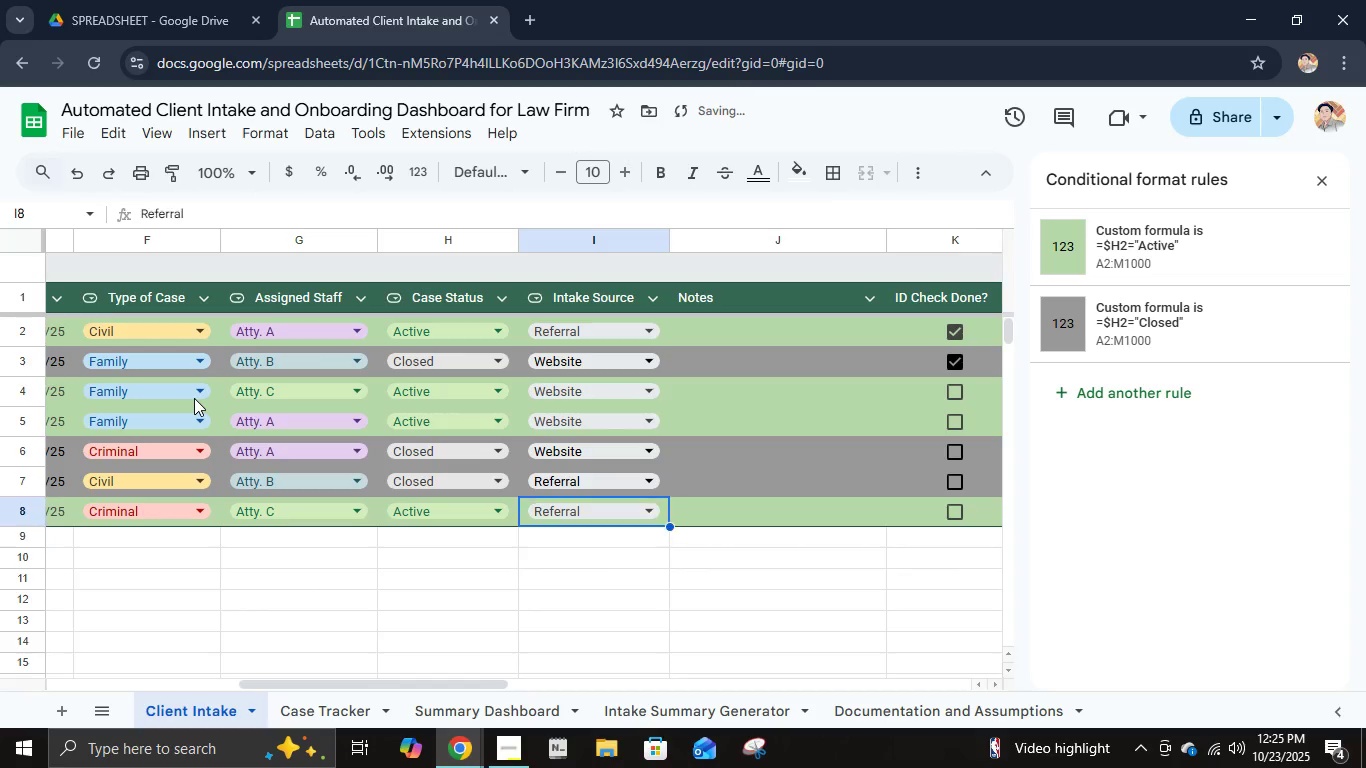 
key(ArrowUp)
 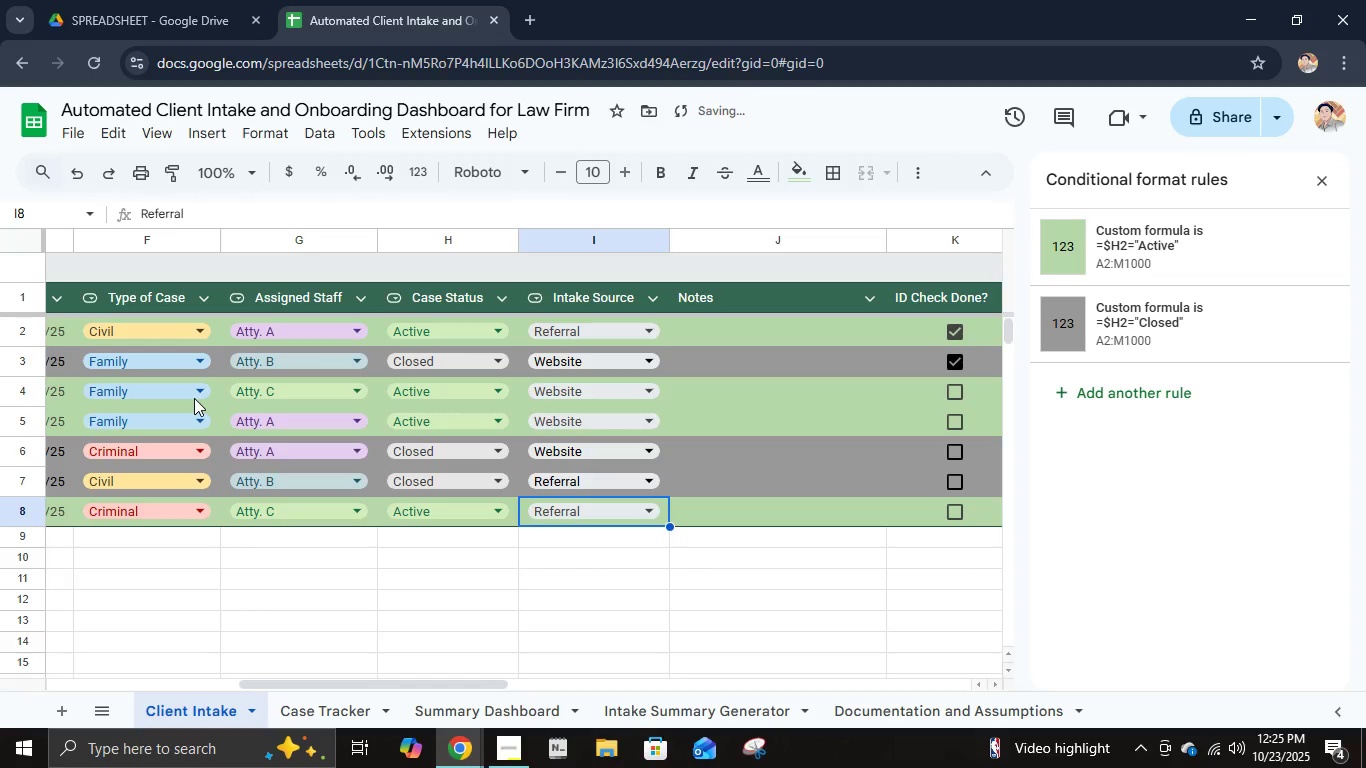 
key(ArrowUp)
 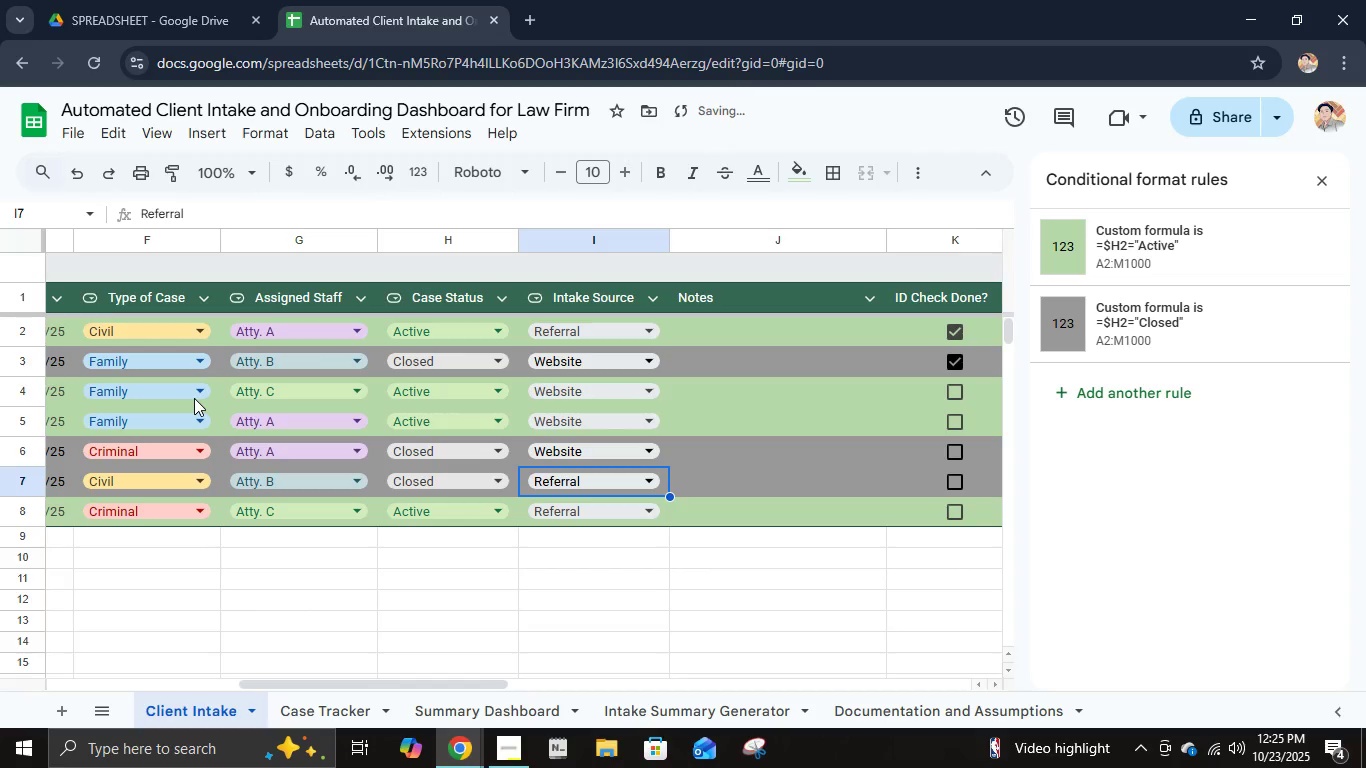 
key(ArrowUp)
 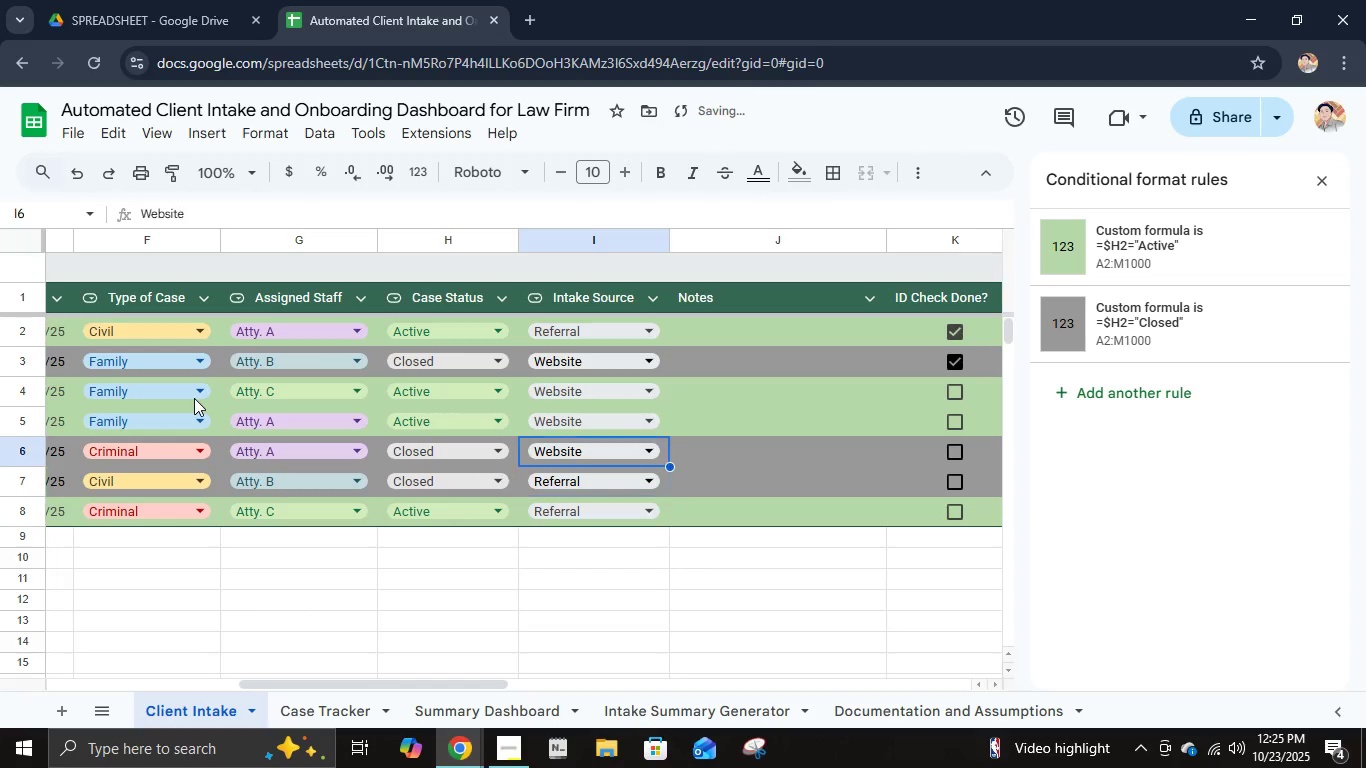 
key(ArrowUp)
 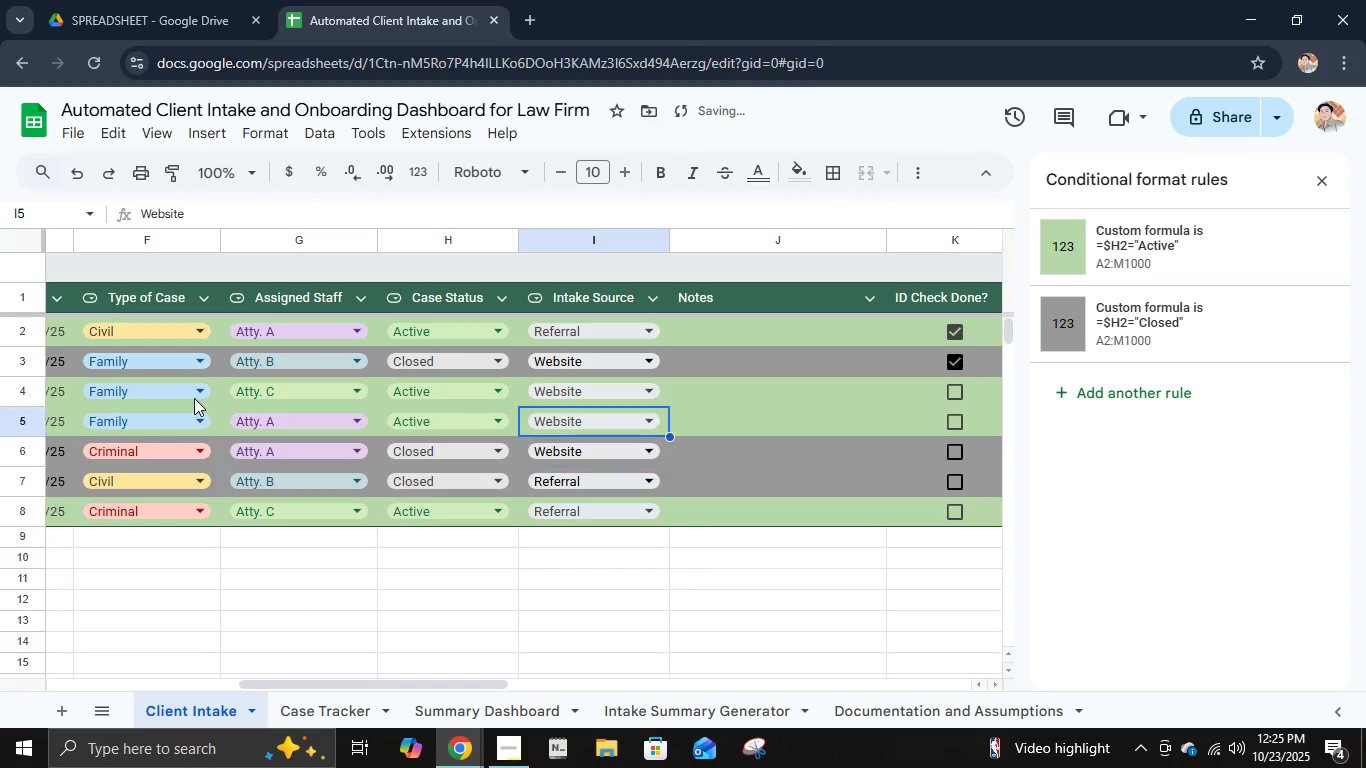 
key(ArrowUp)
 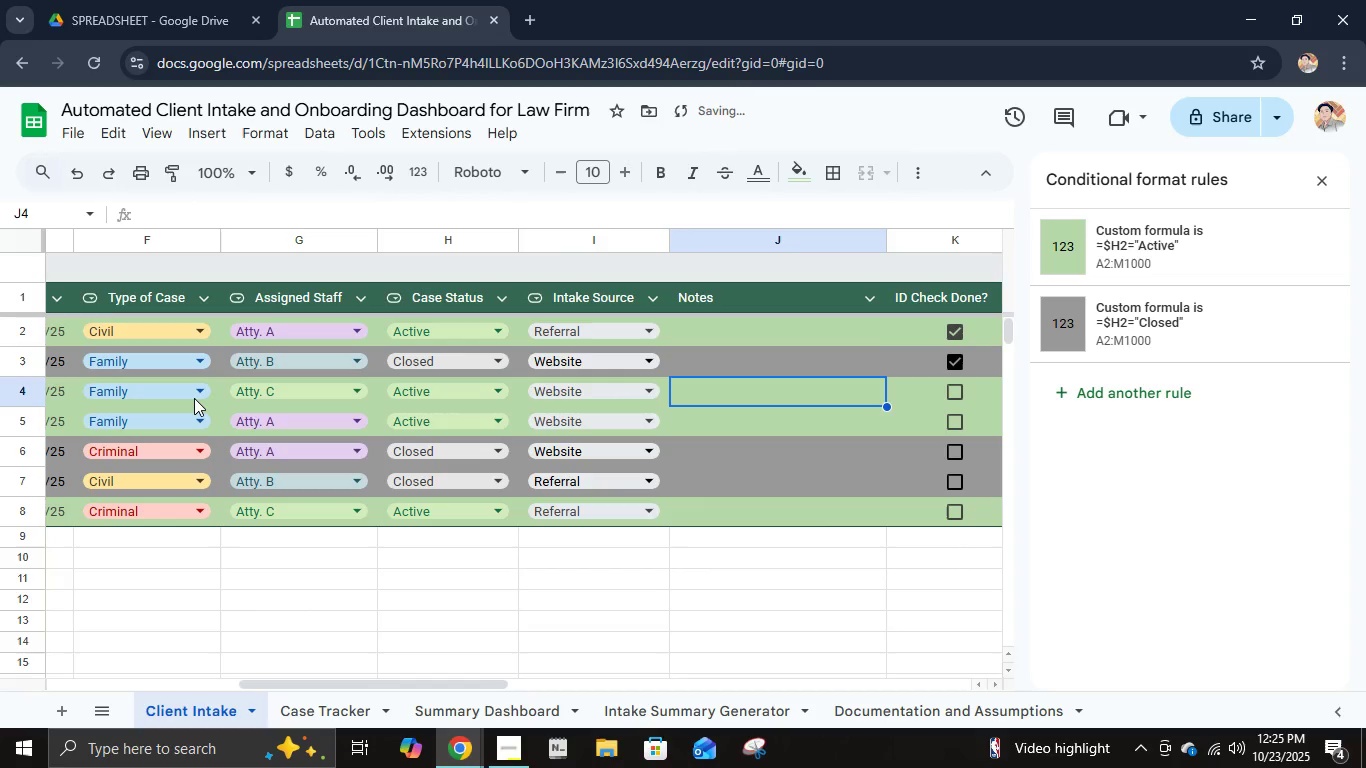 
key(ArrowRight)
 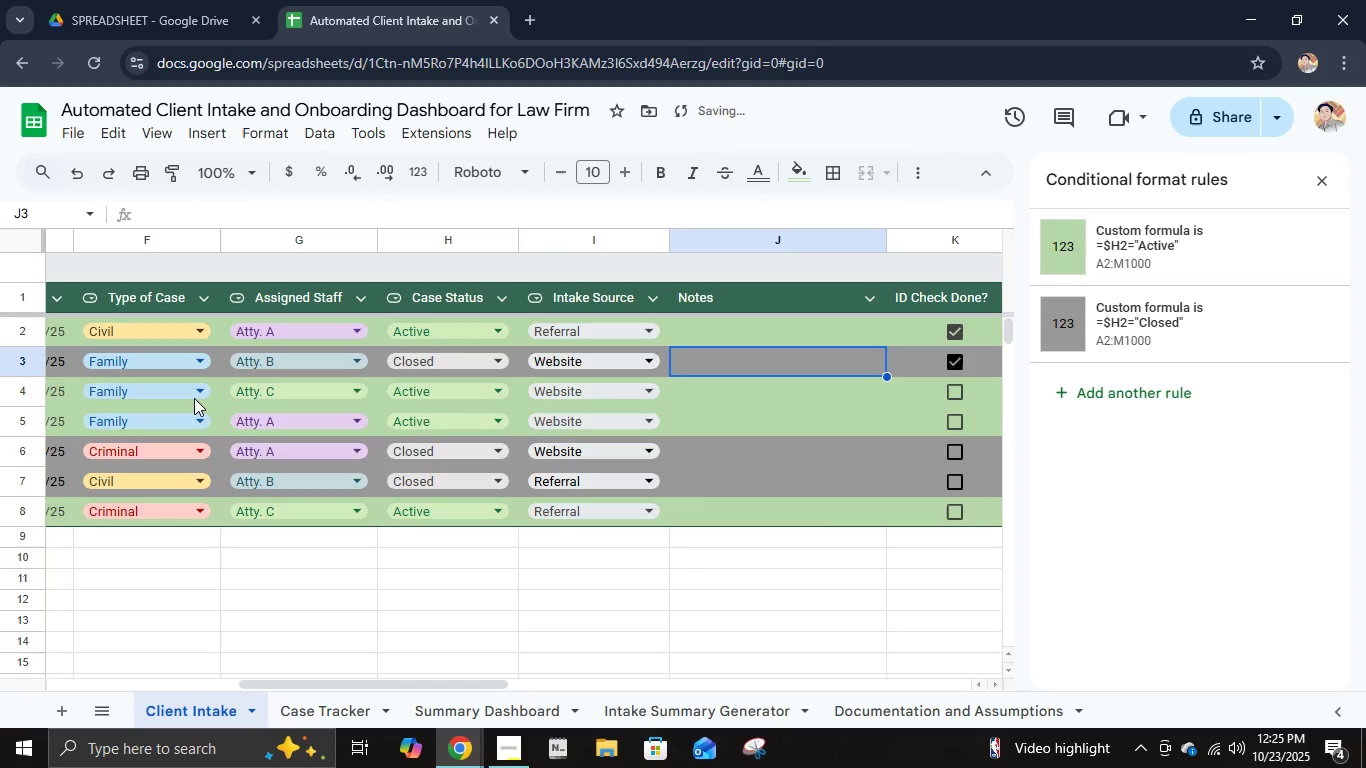 
key(ArrowUp)
 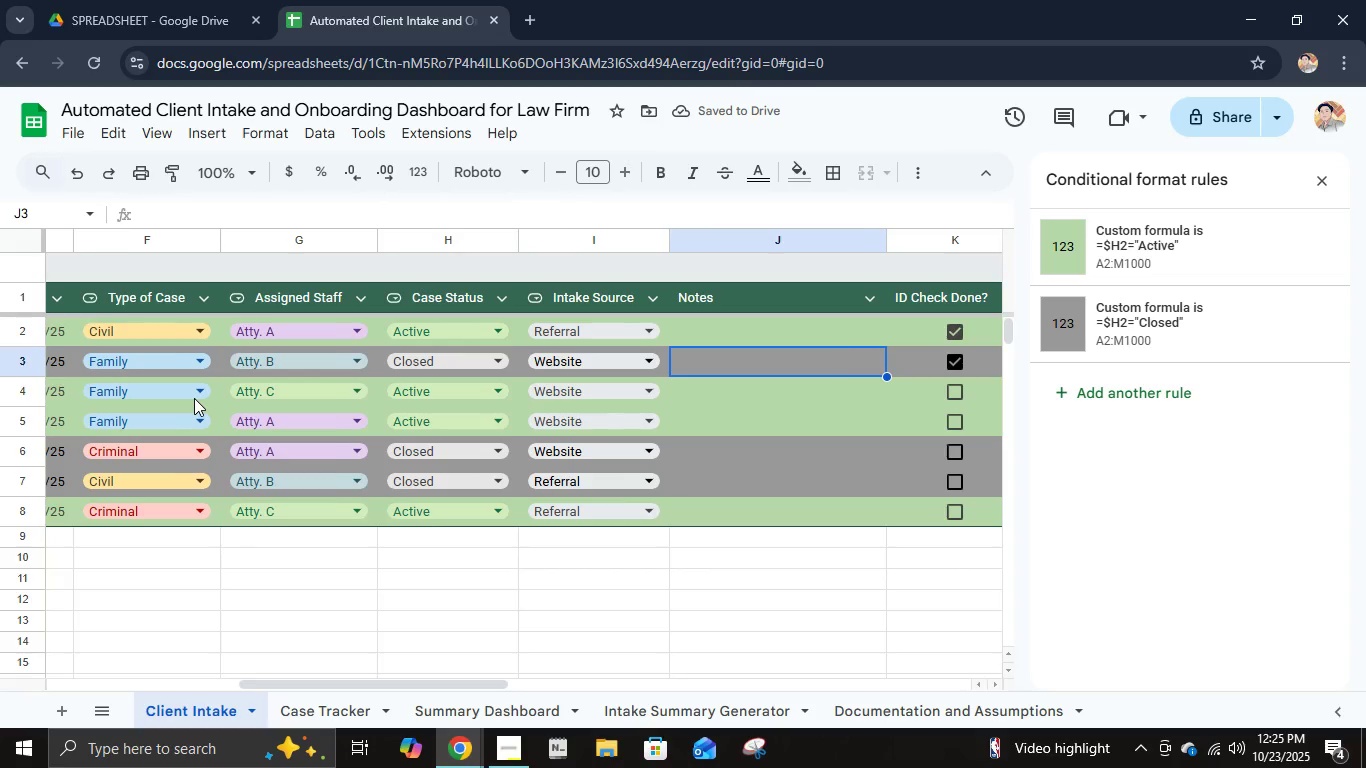 
key(ArrowRight)
 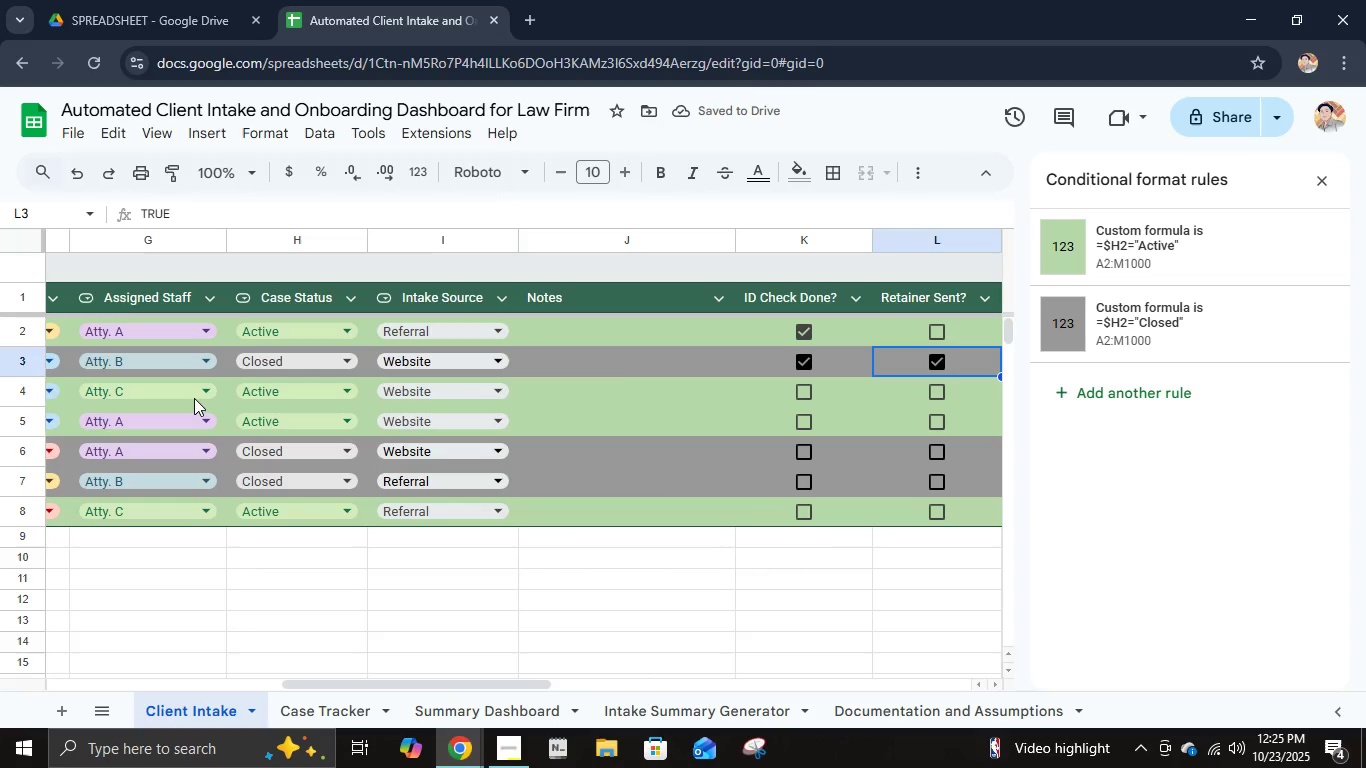 
key(ArrowRight)
 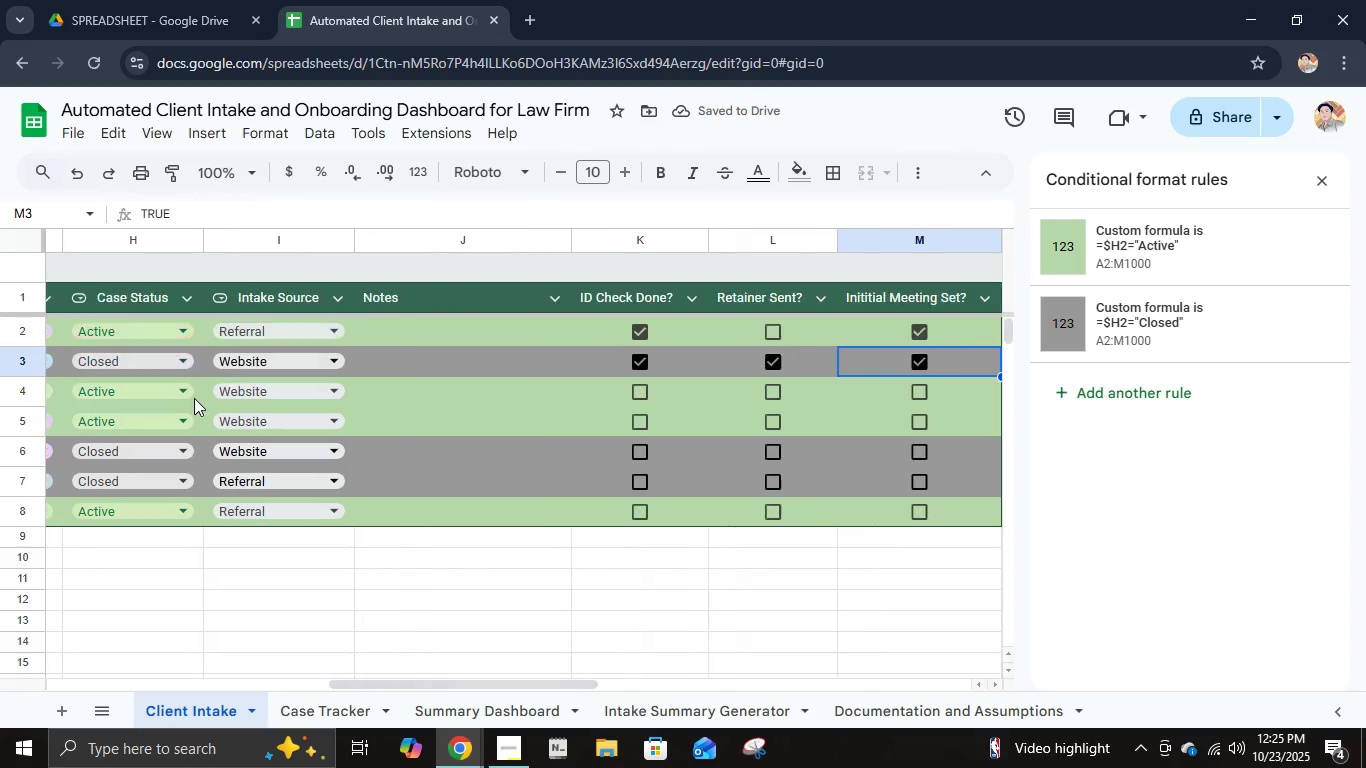 
key(ArrowRight)
 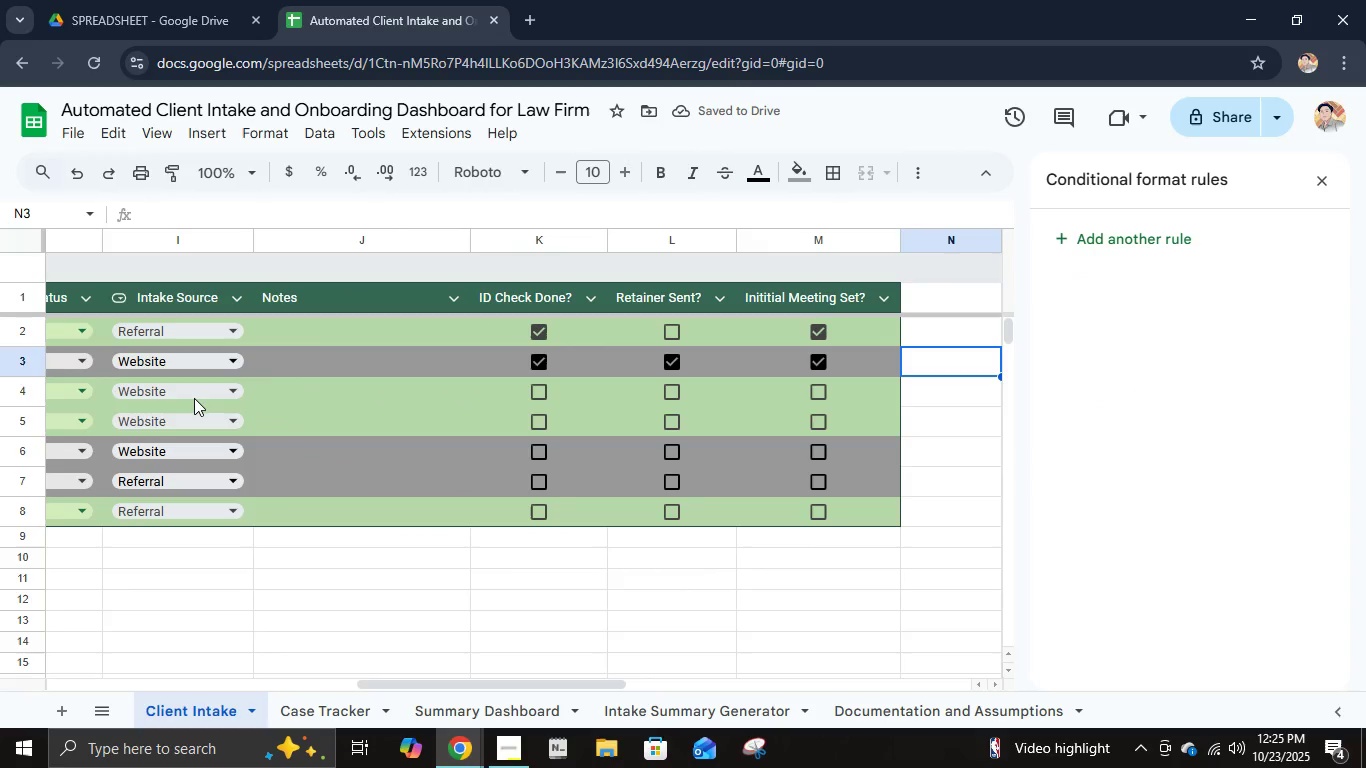 
key(ArrowRight)
 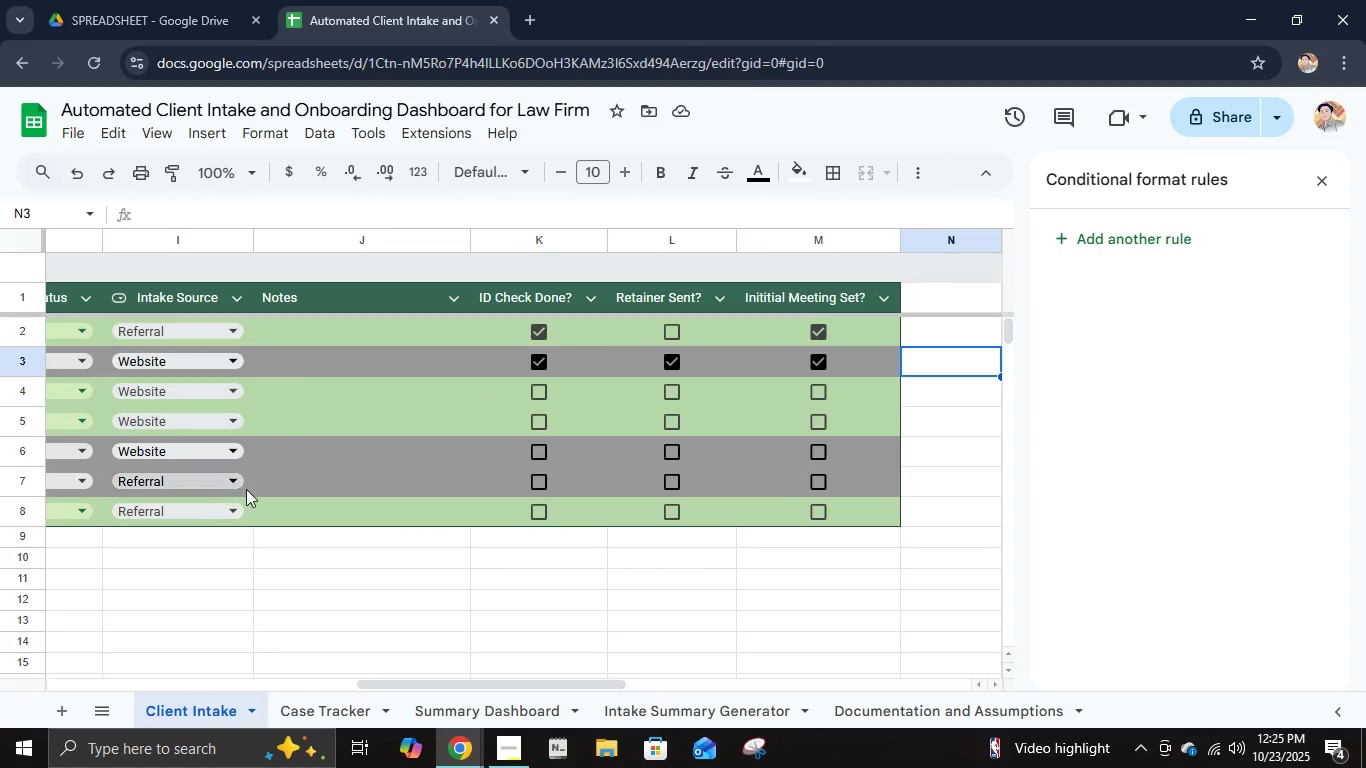 
left_click([545, 480])
 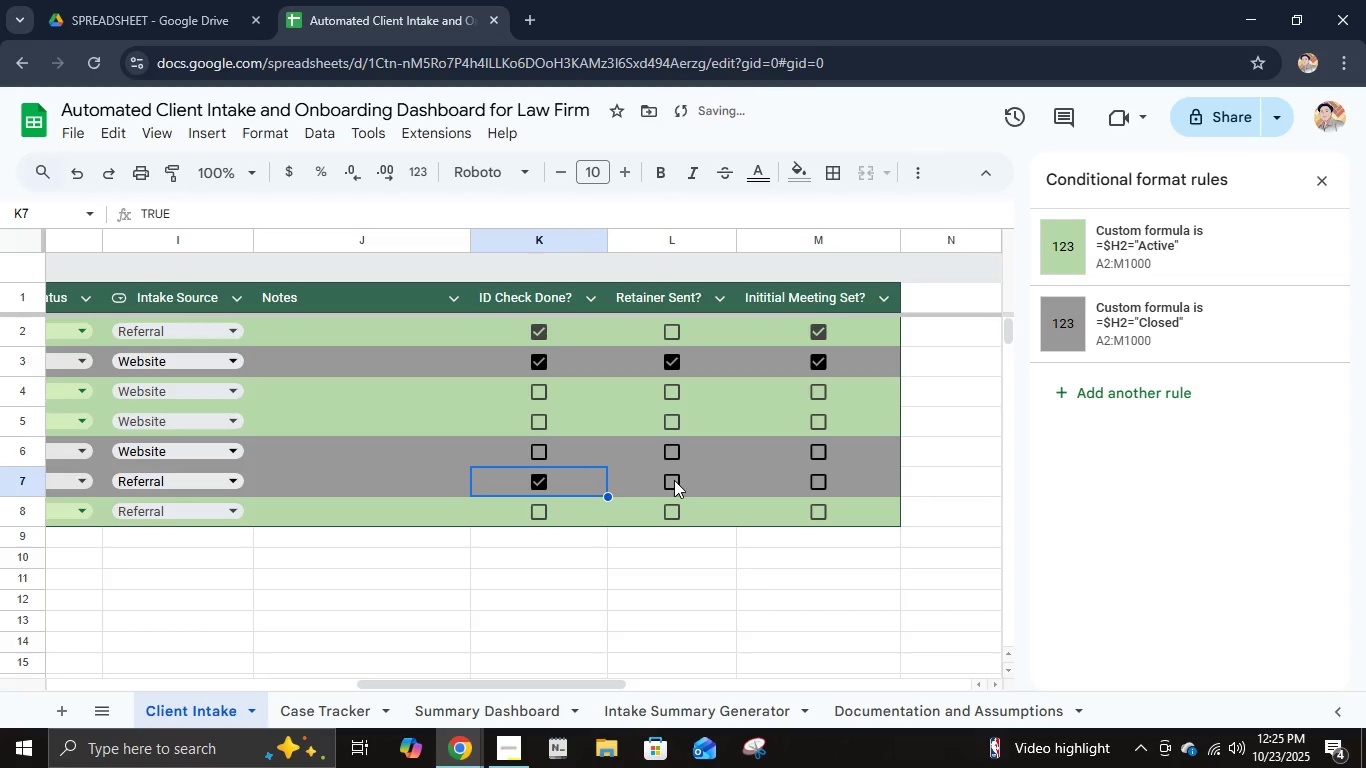 
left_click([674, 480])
 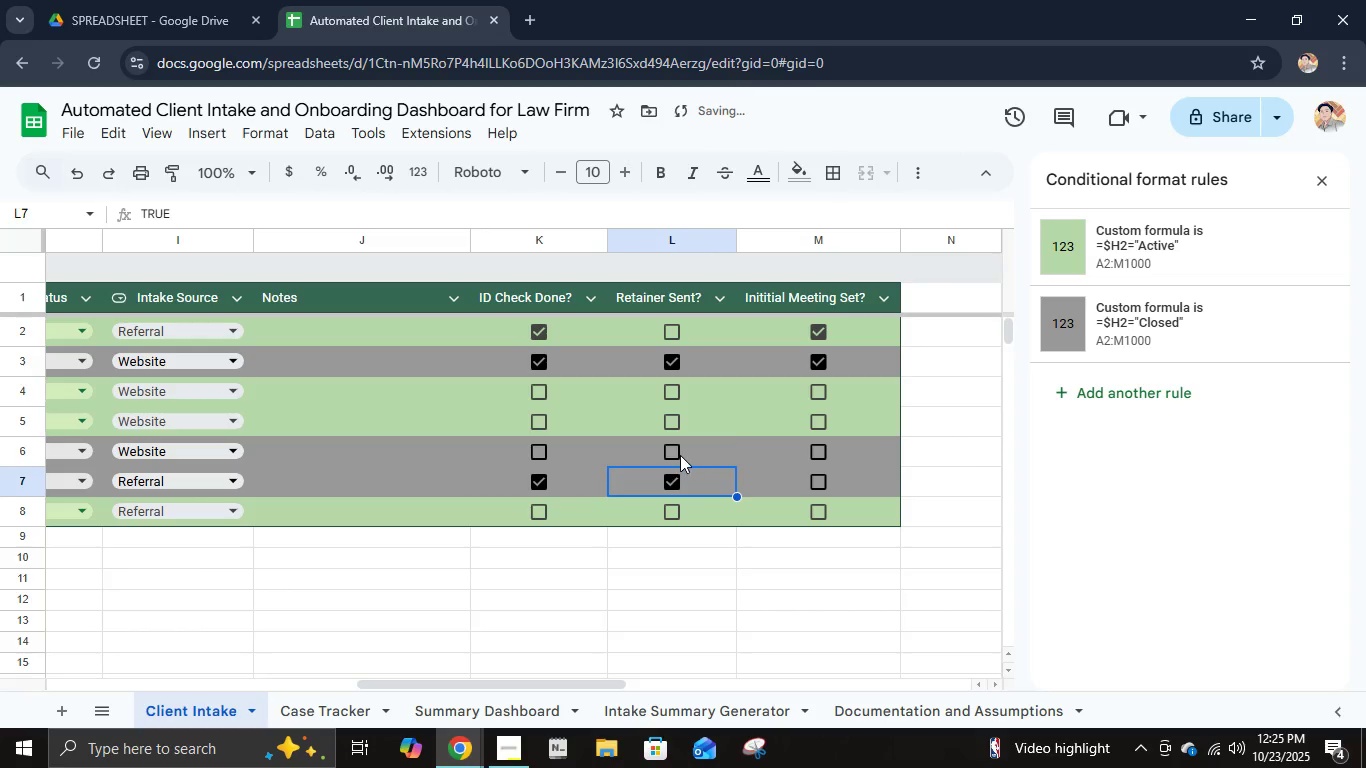 
left_click([679, 451])
 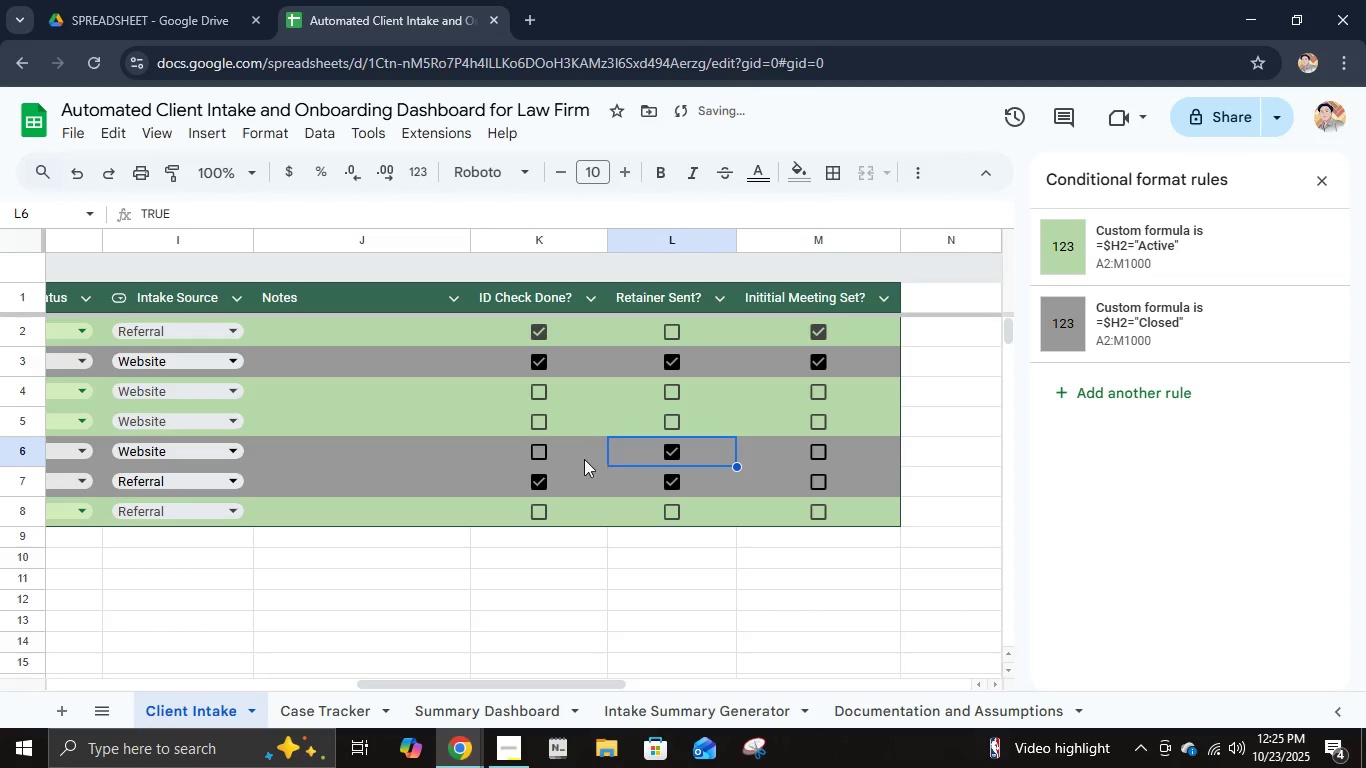 
left_click([538, 452])
 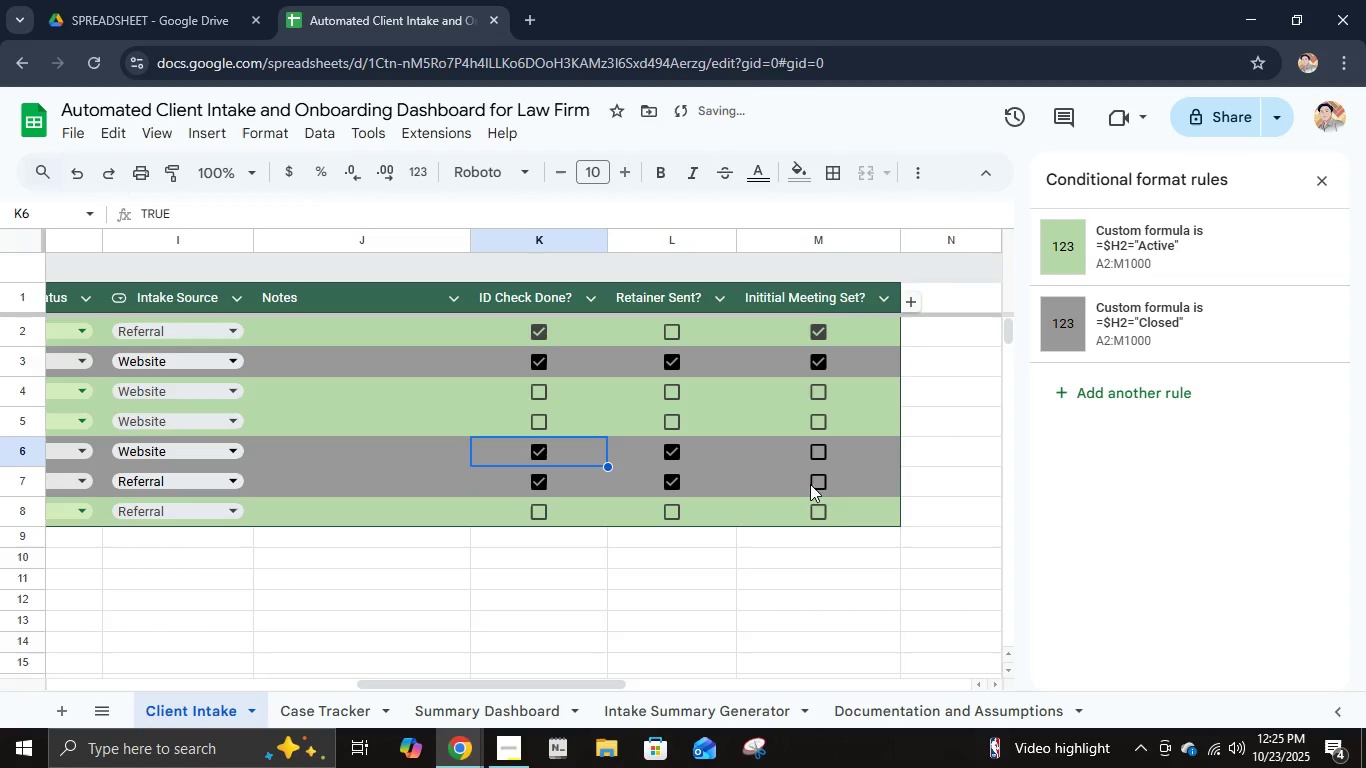 
left_click([817, 481])
 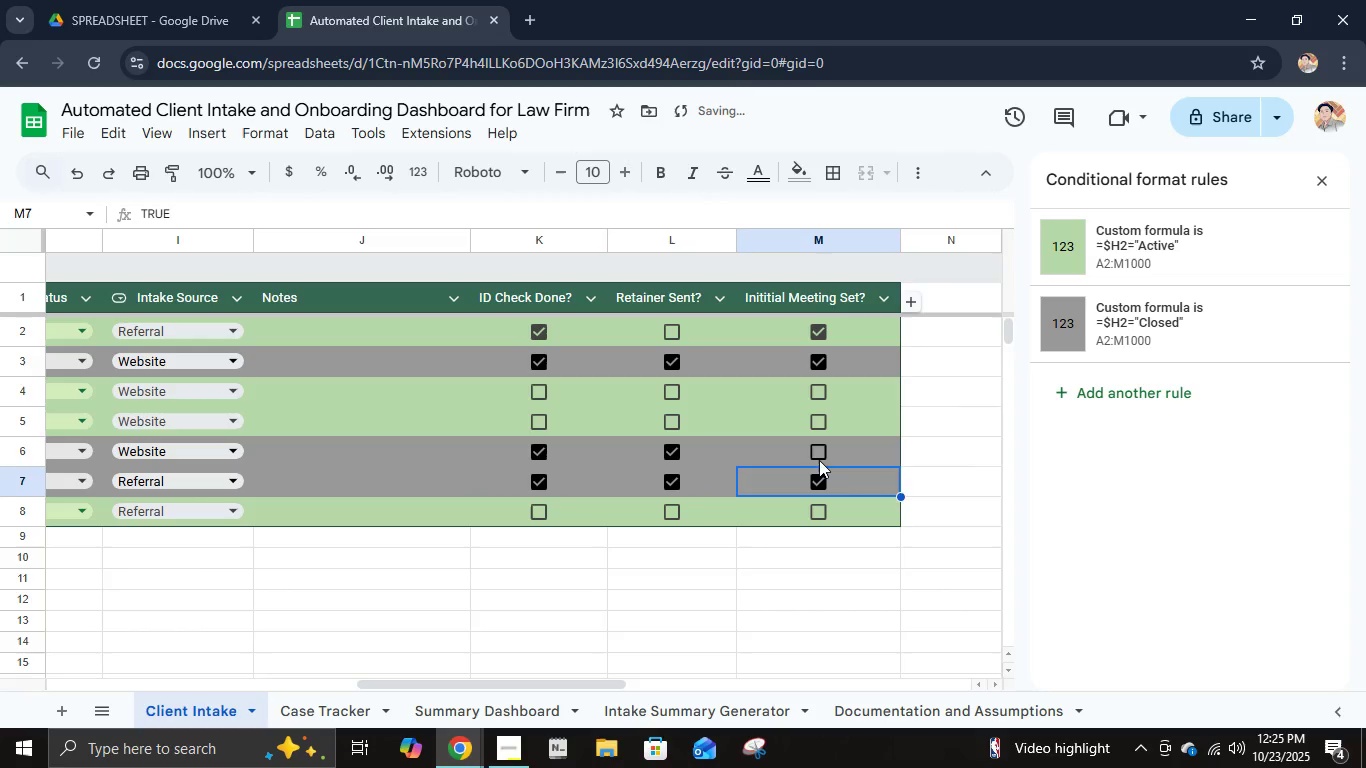 
left_click([819, 460])
 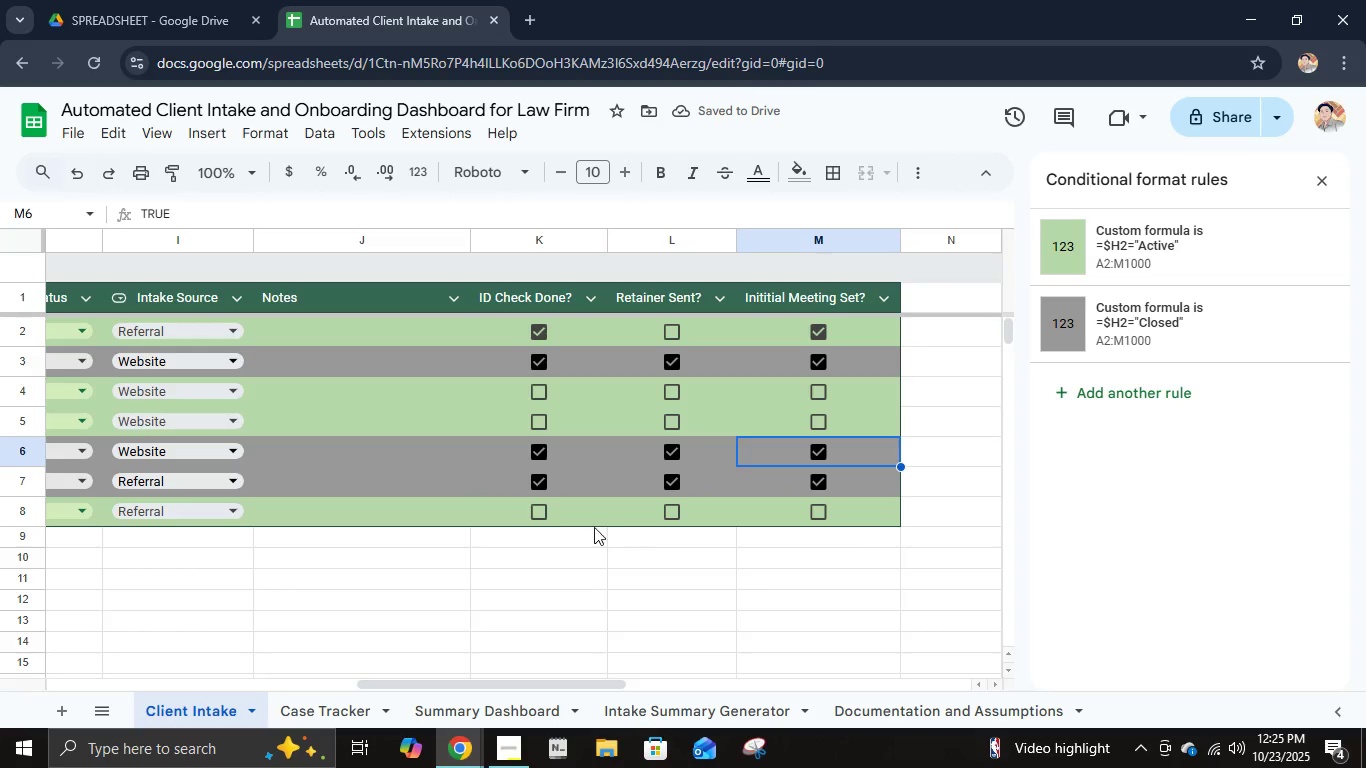 
left_click([543, 512])
 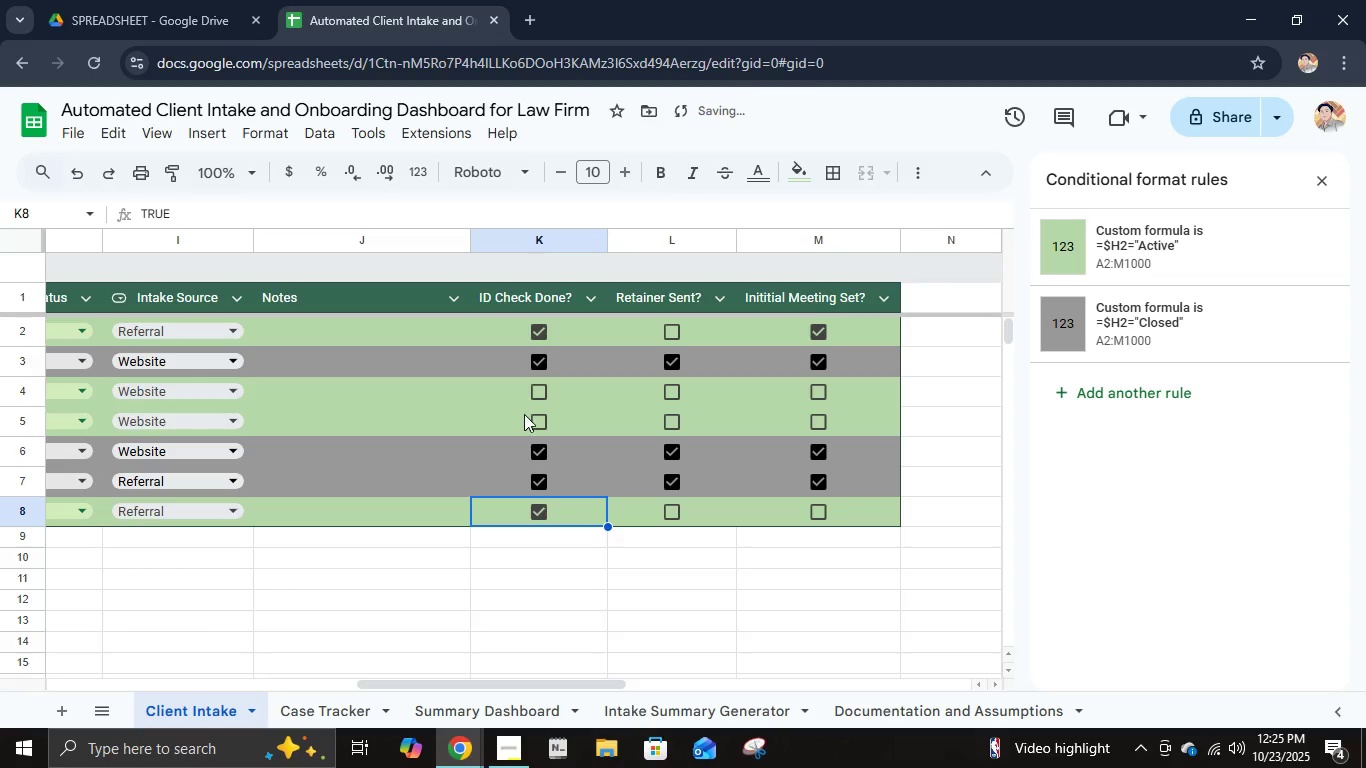 
left_click([536, 415])
 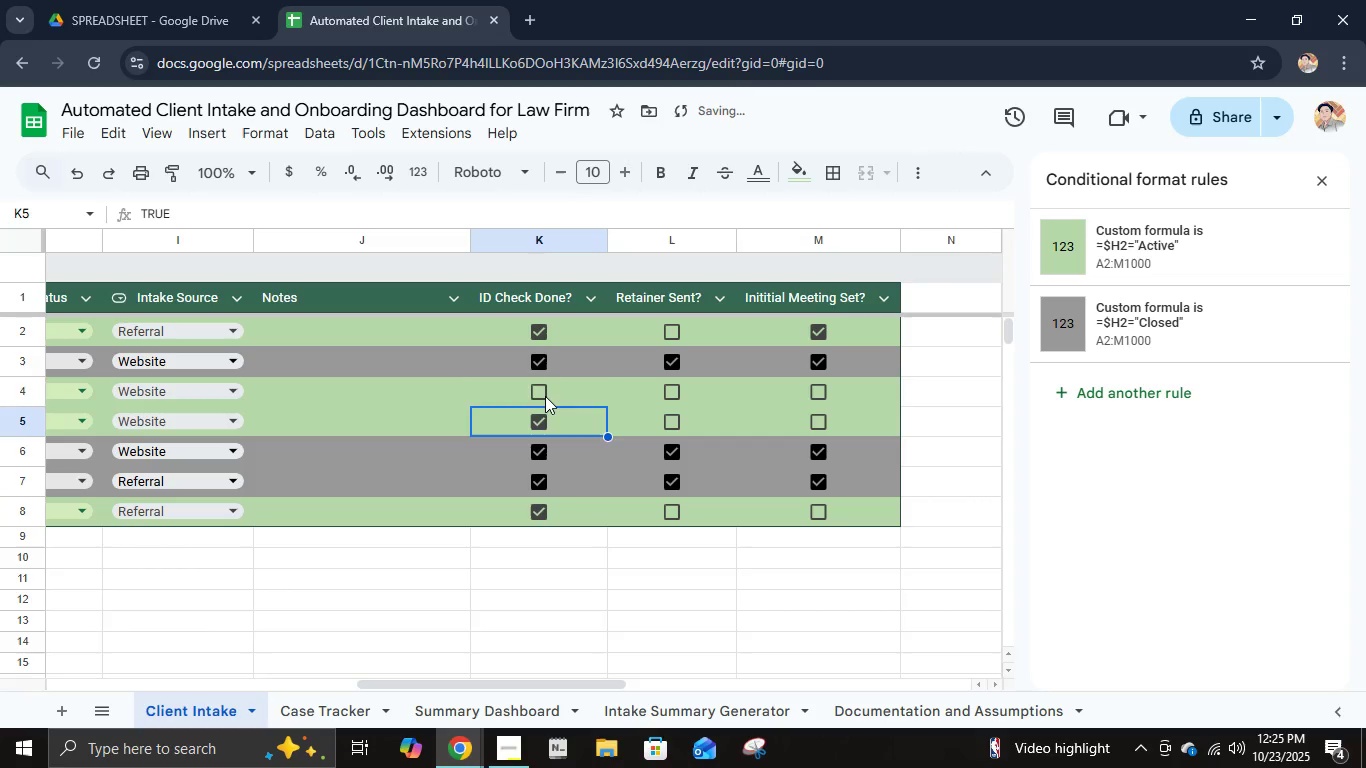 
left_click([545, 396])
 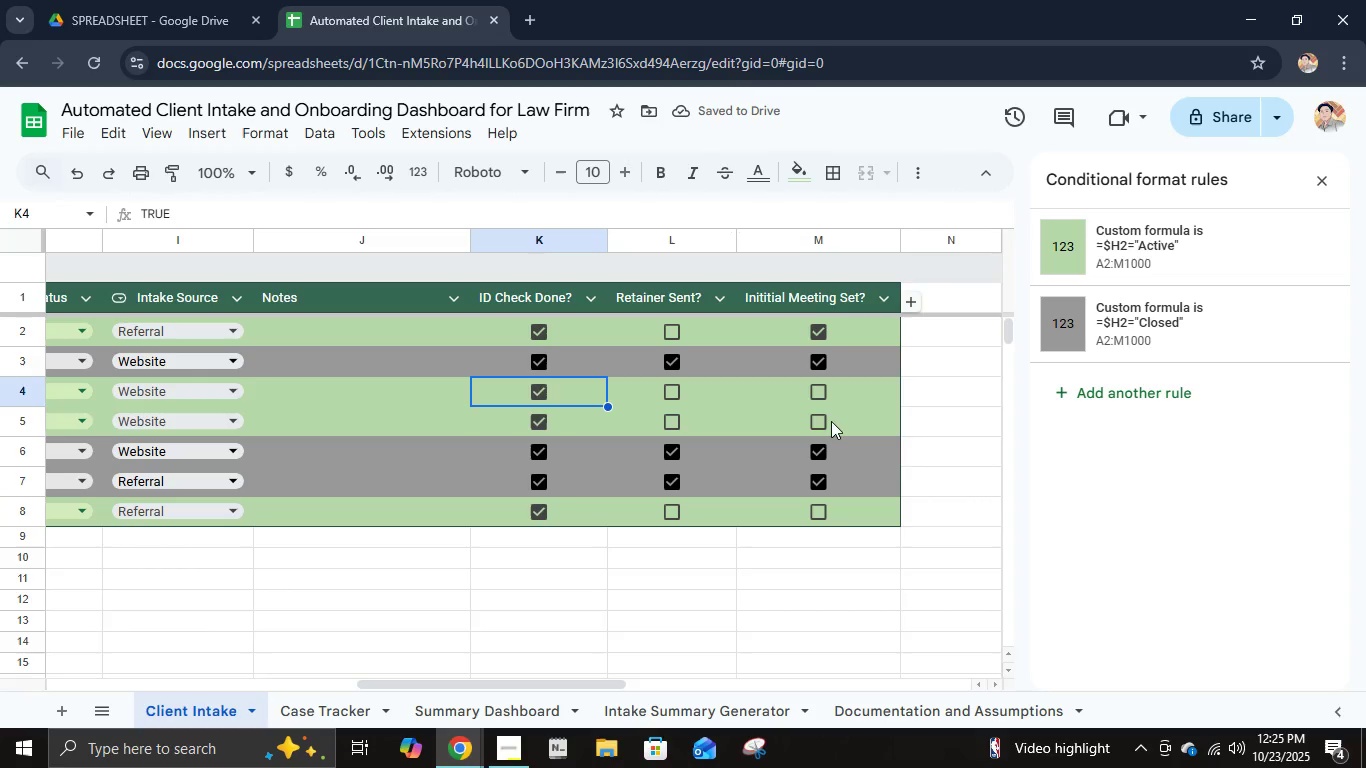 
left_click([814, 422])
 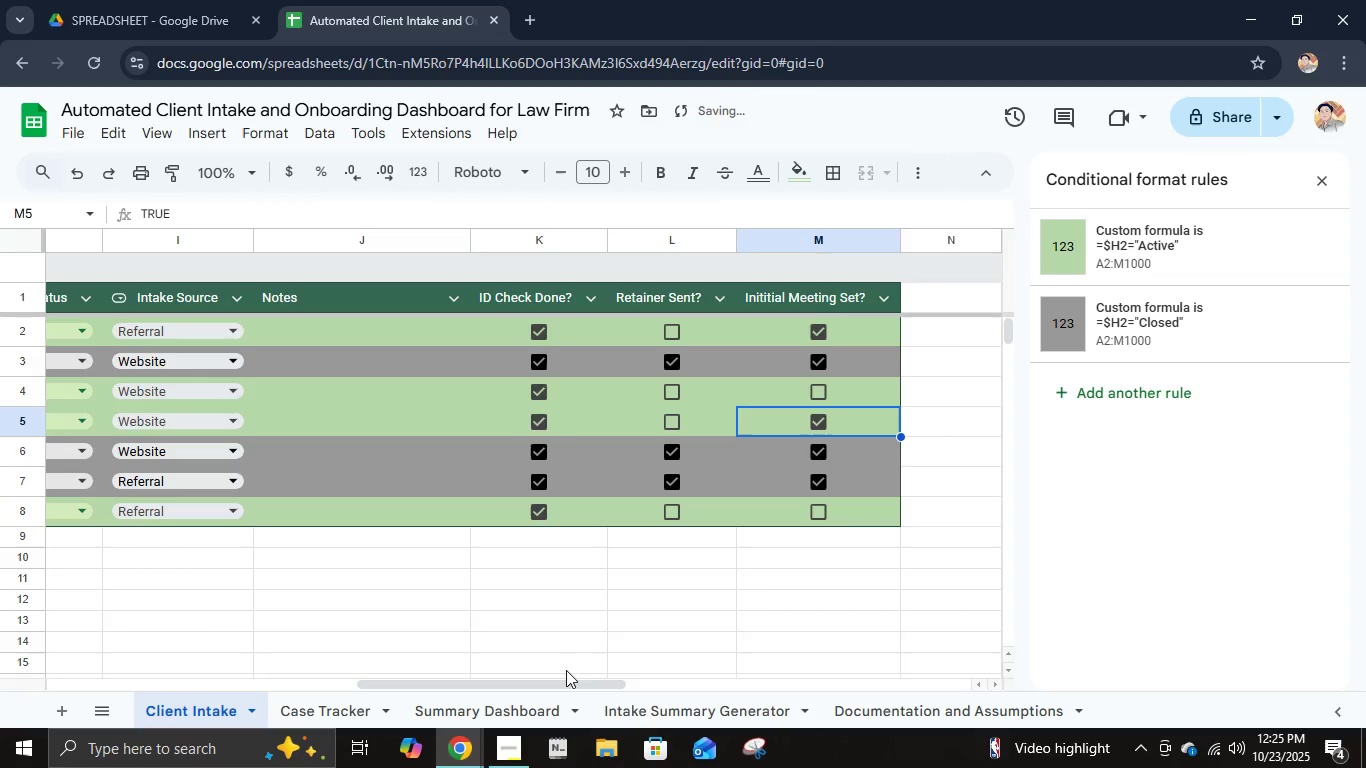 
left_click_drag(start_coordinate=[567, 683], to_coordinate=[197, 643])
 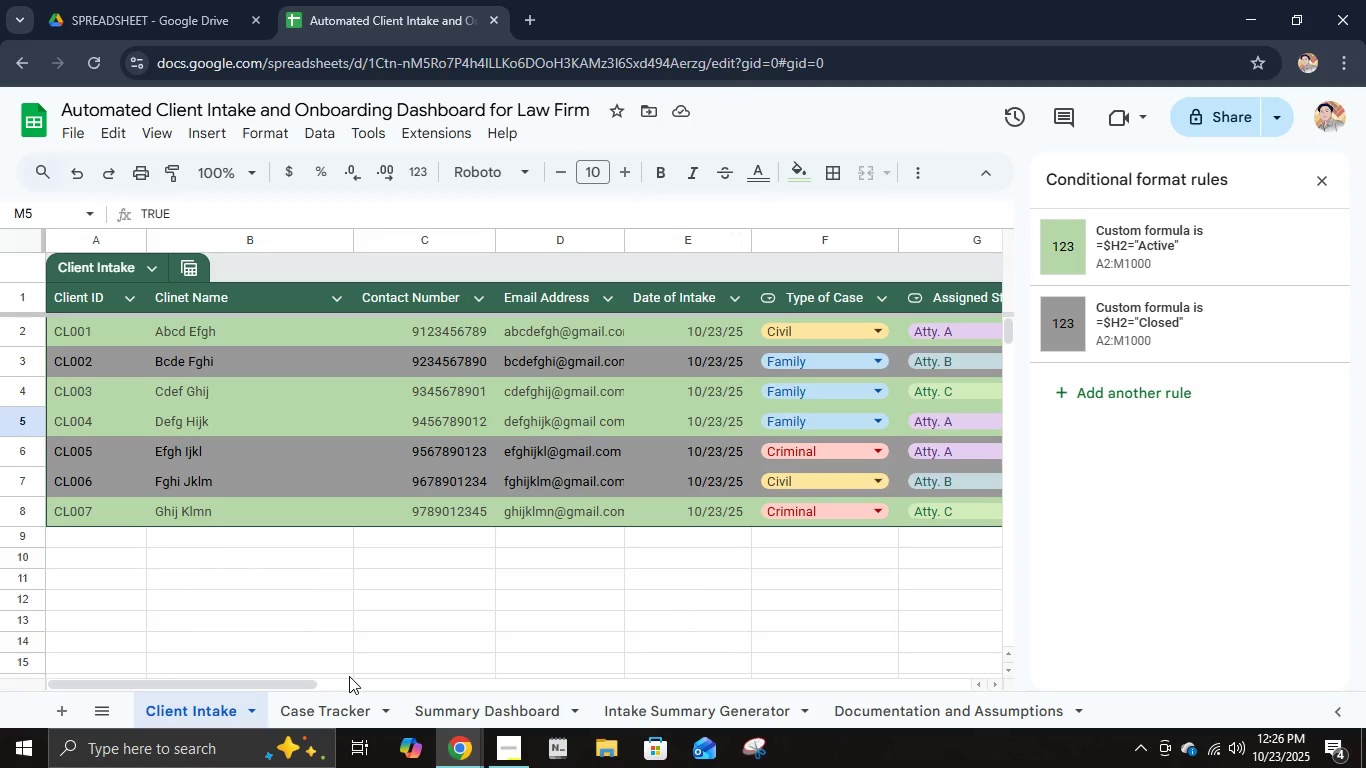 
wait(23.14)
 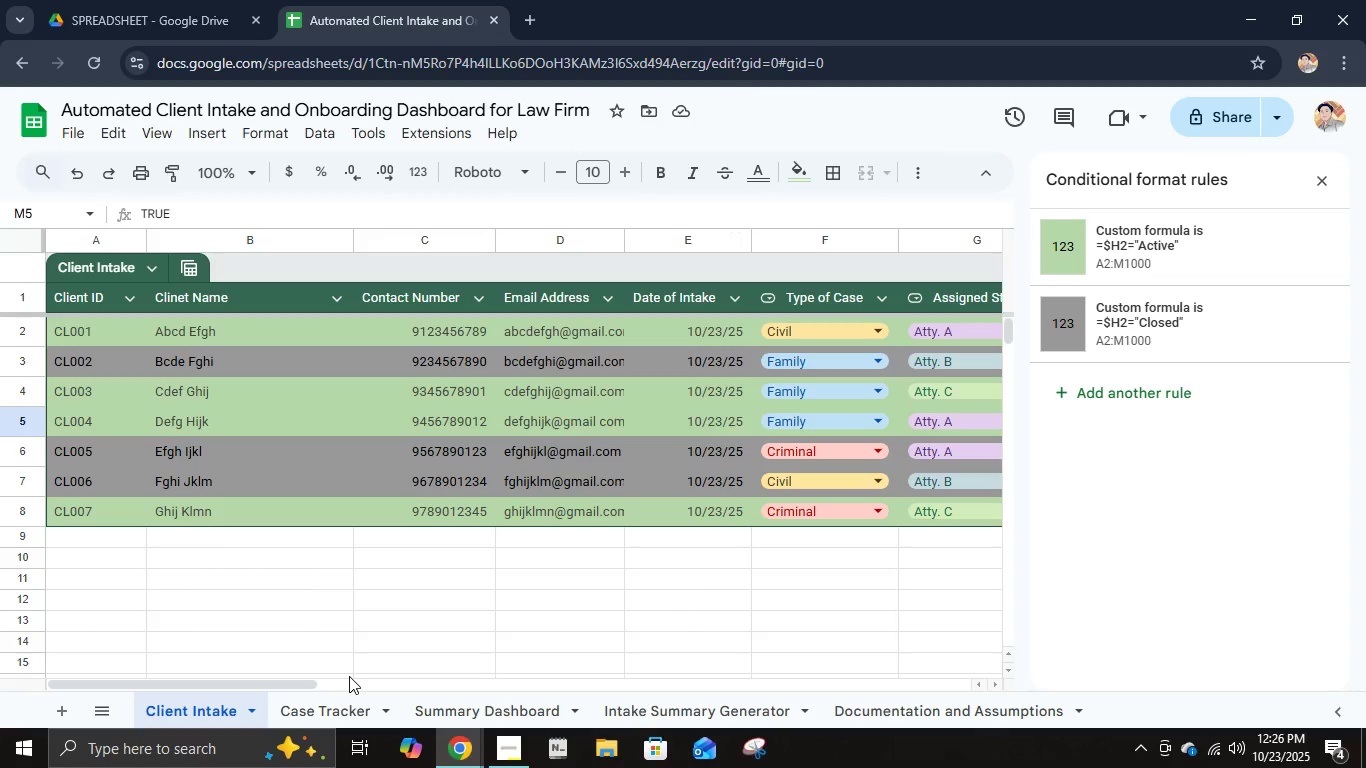 
left_click([1320, 180])
 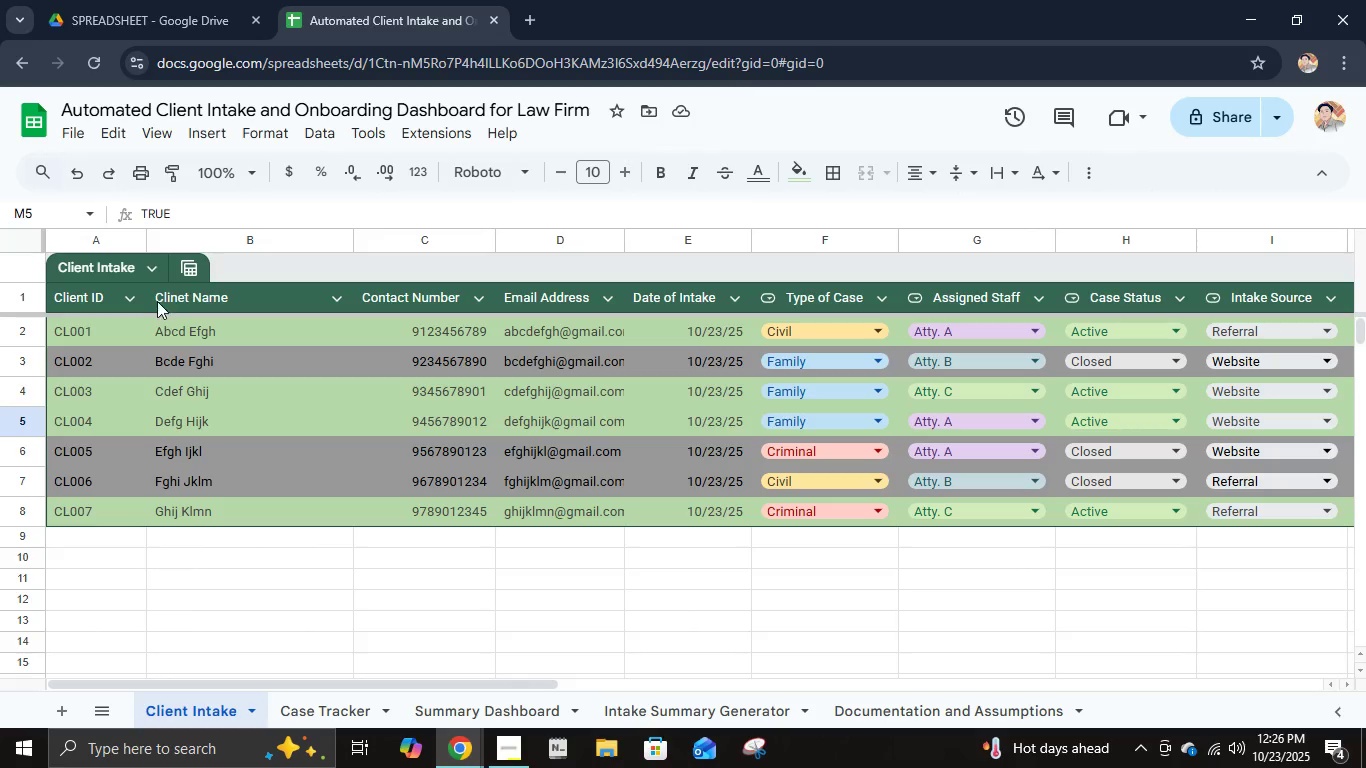 
left_click([147, 279])
 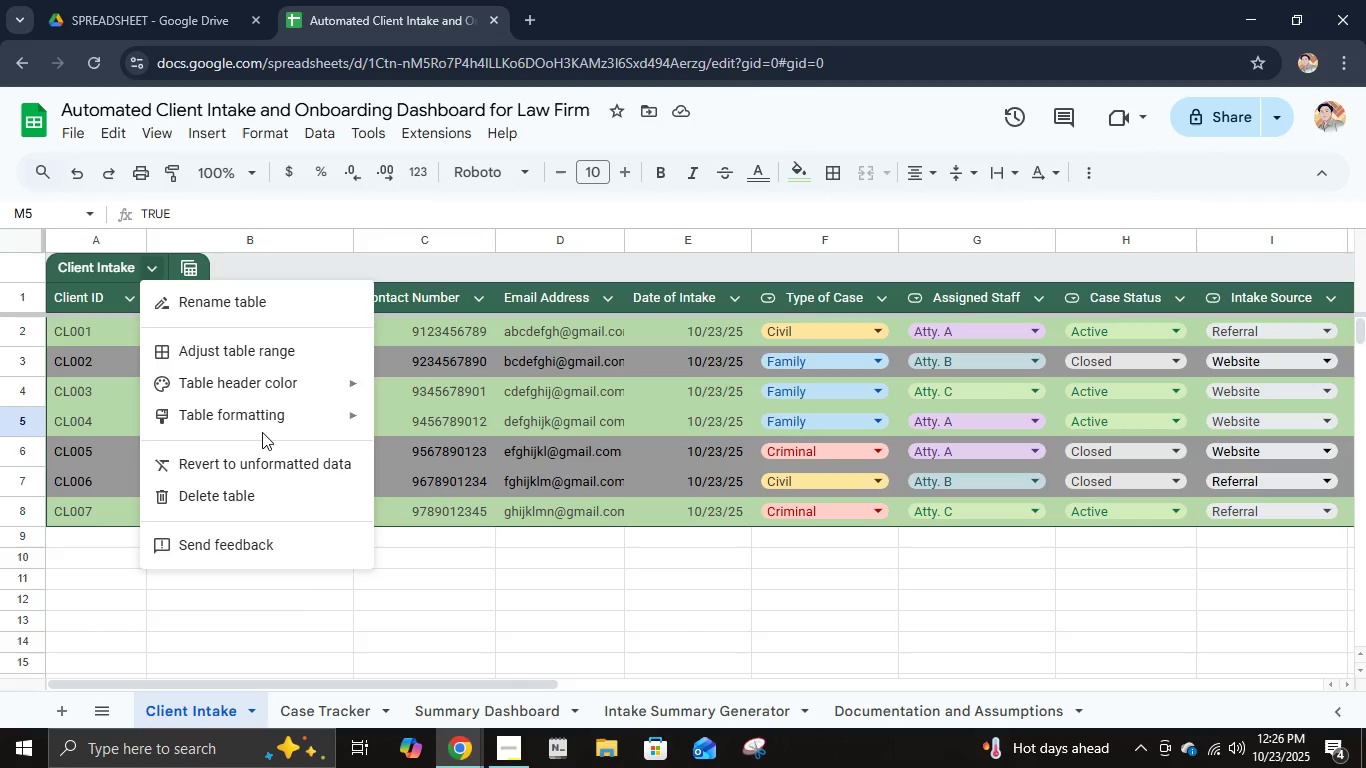 
double_click([264, 422])
 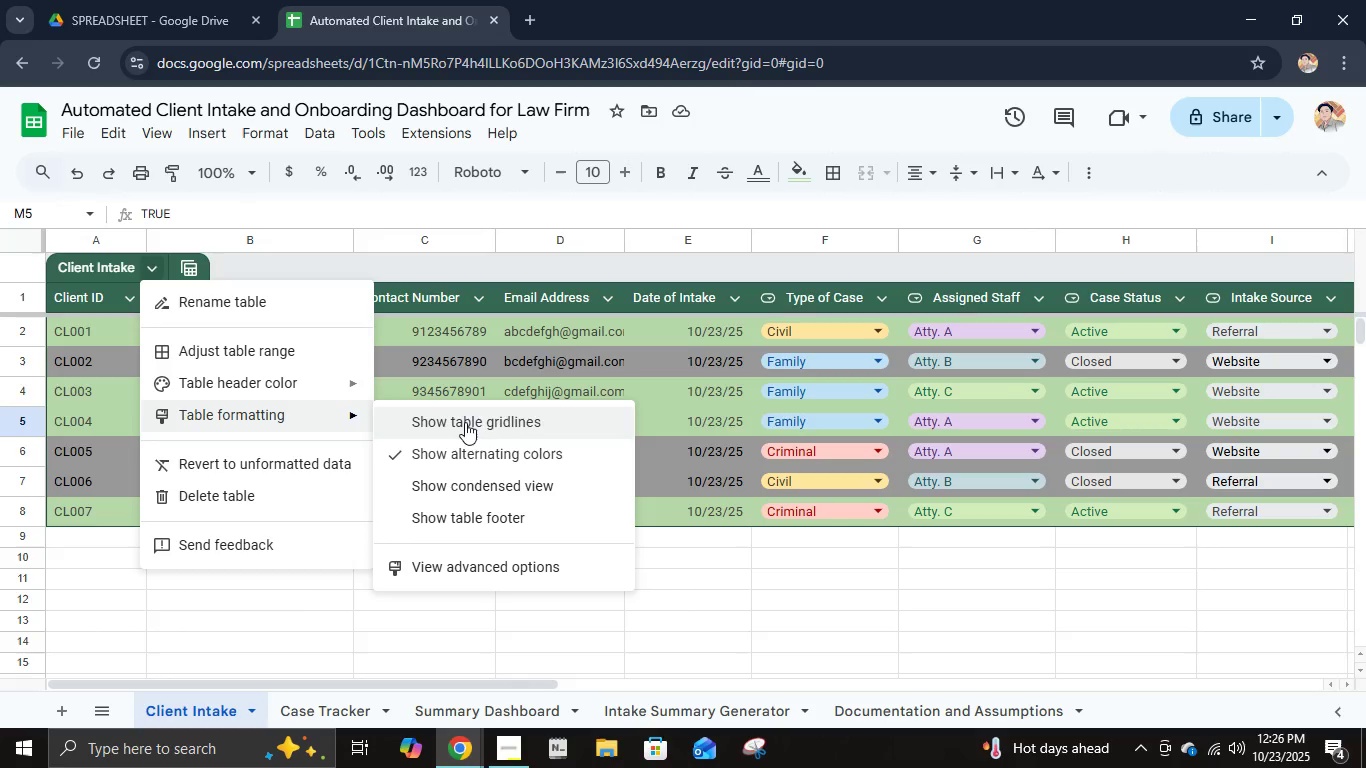 
left_click([465, 422])
 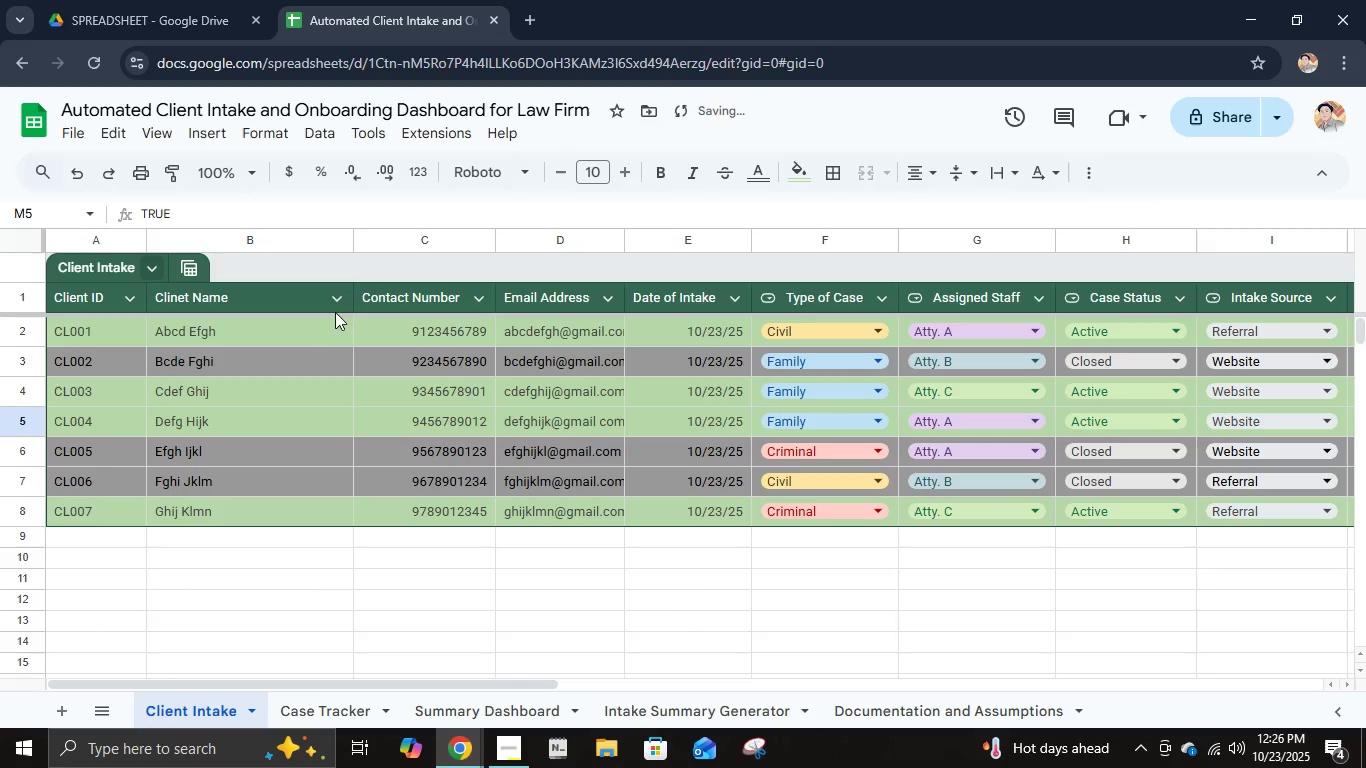 
left_click_drag(start_coordinate=[352, 235], to_coordinate=[308, 235])
 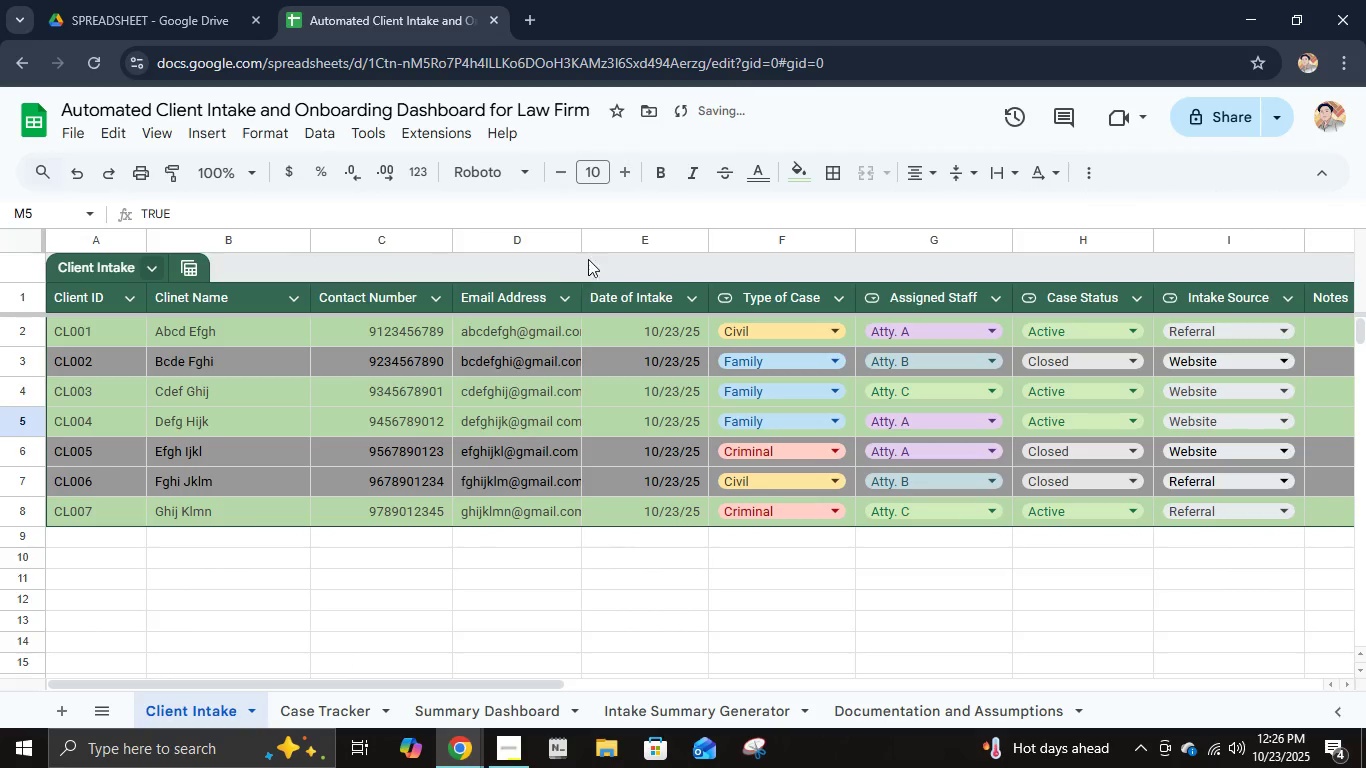 
left_click_drag(start_coordinate=[581, 249], to_coordinate=[602, 251])
 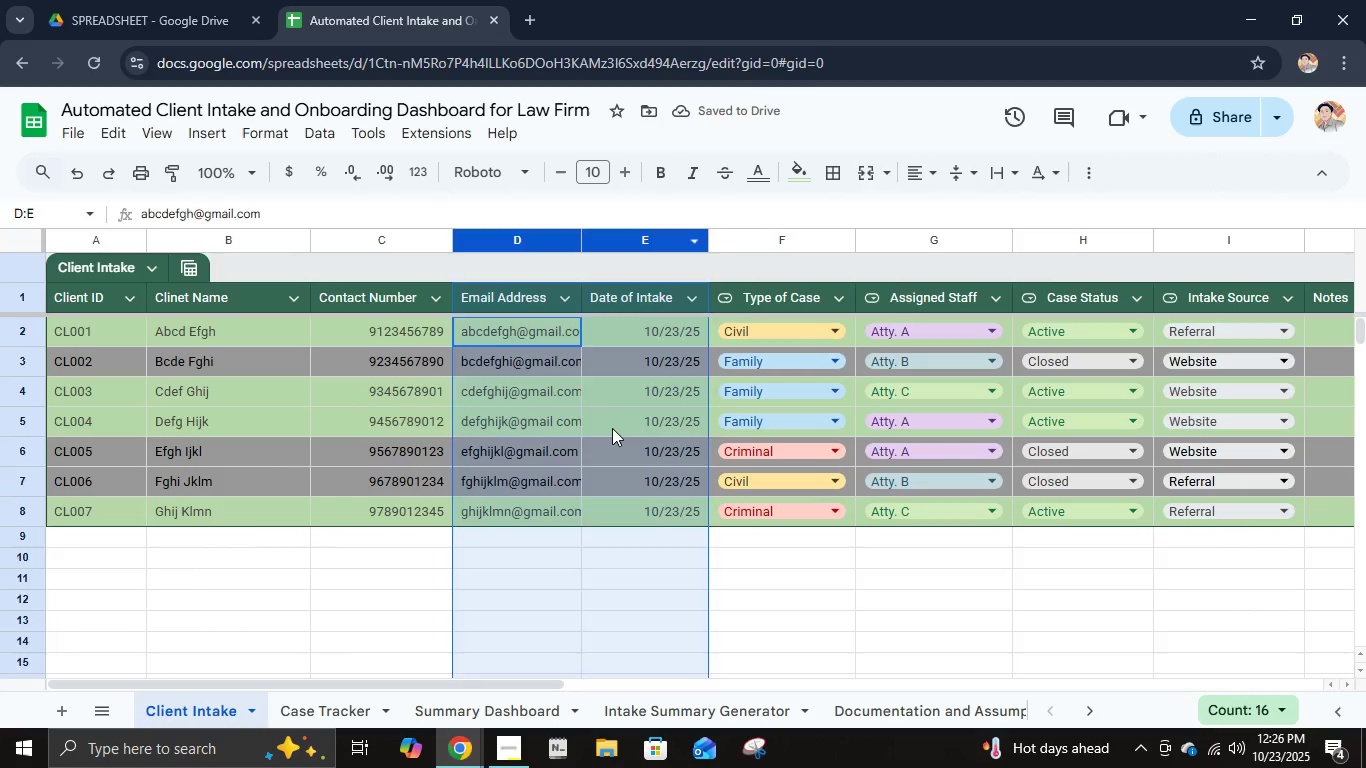 
left_click([612, 428])
 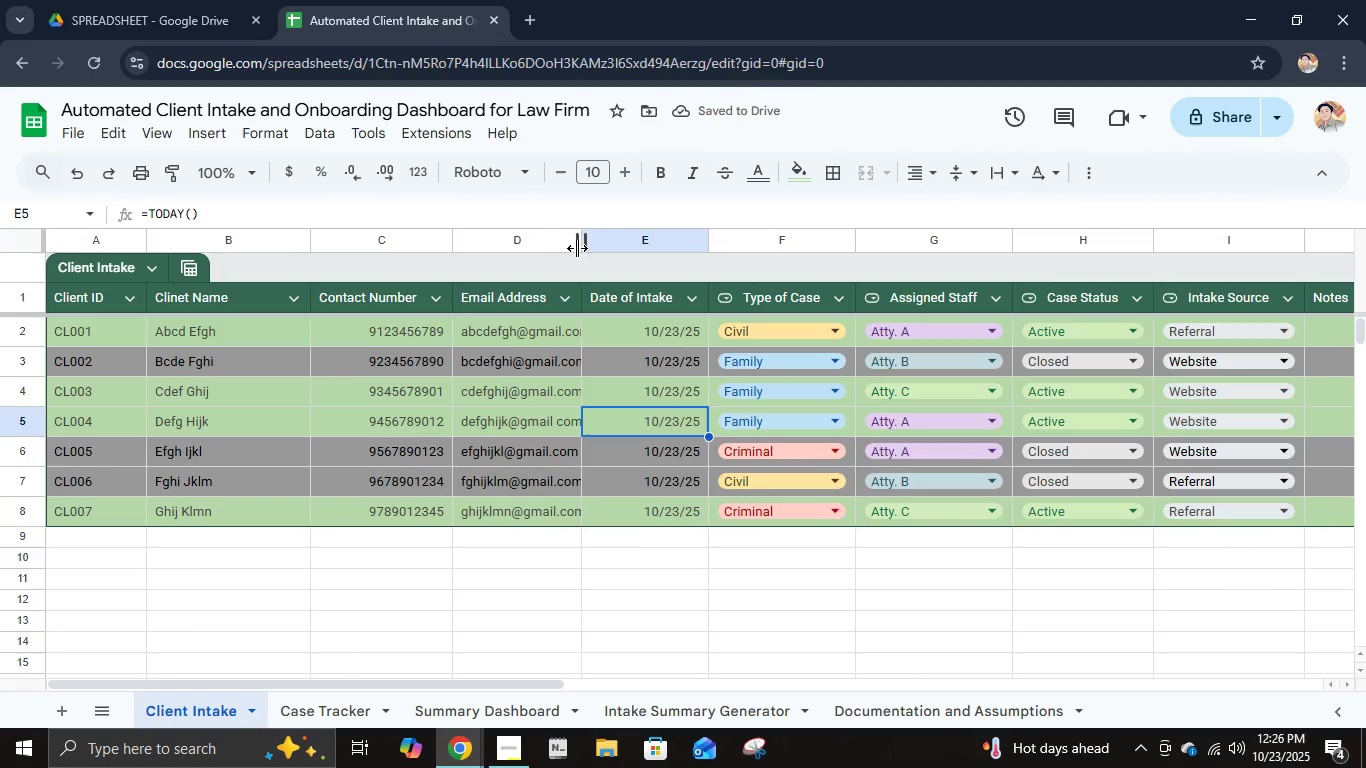 
left_click_drag(start_coordinate=[580, 241], to_coordinate=[599, 244])
 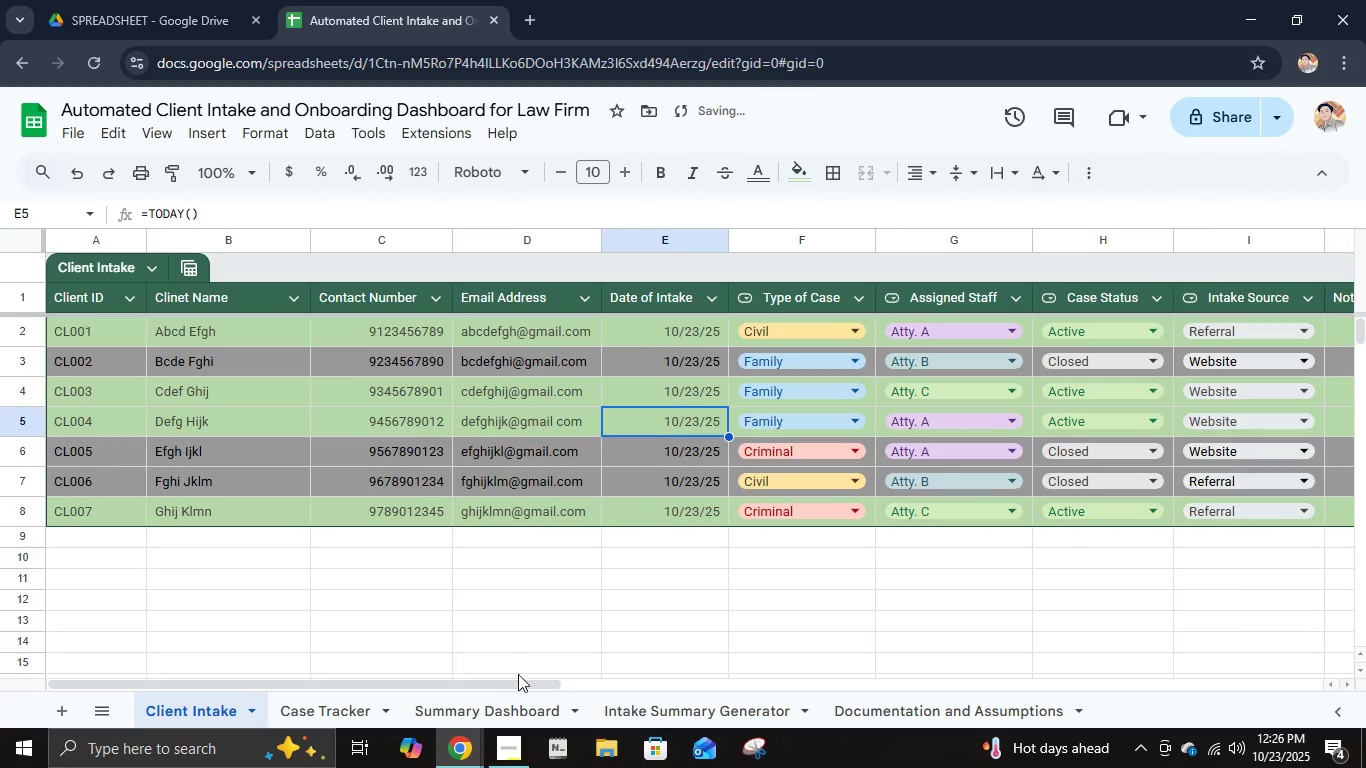 
left_click_drag(start_coordinate=[523, 683], to_coordinate=[359, 638])
 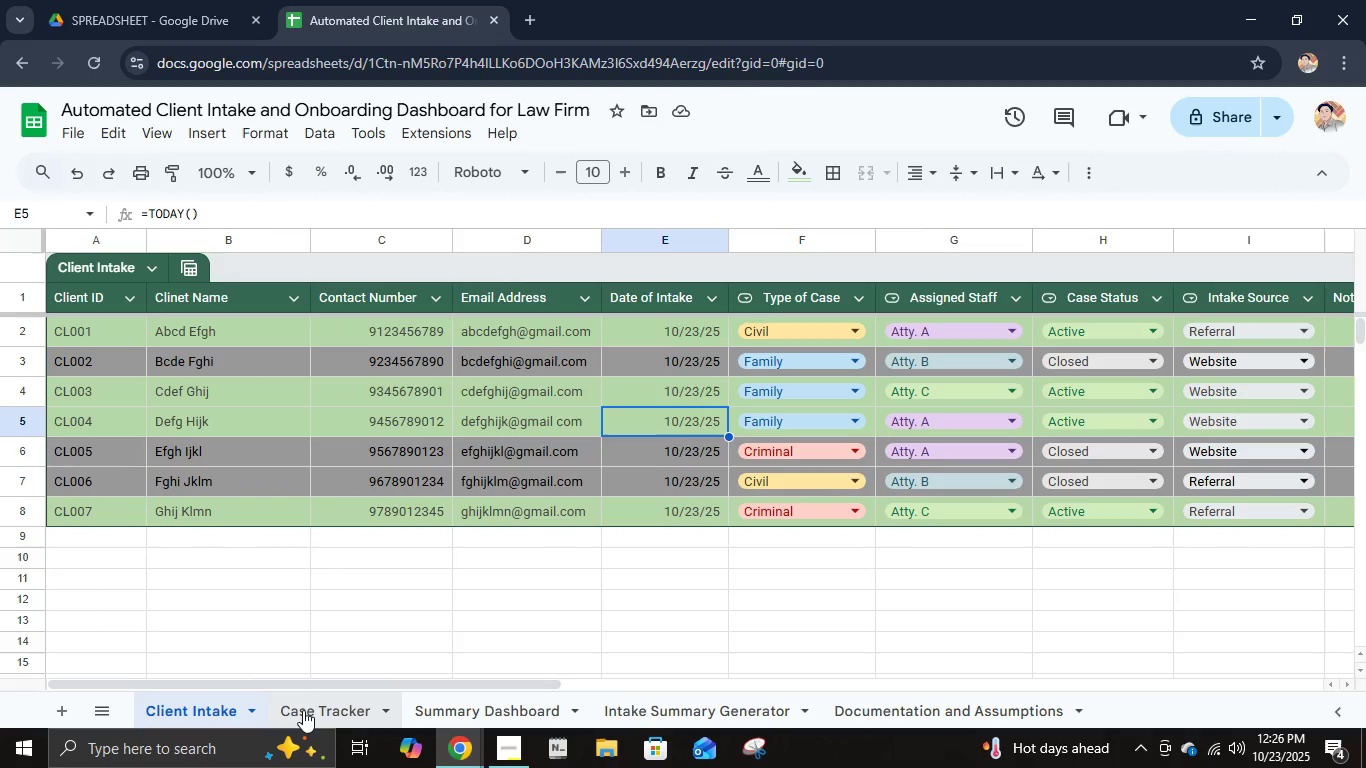 
wait(5.68)
 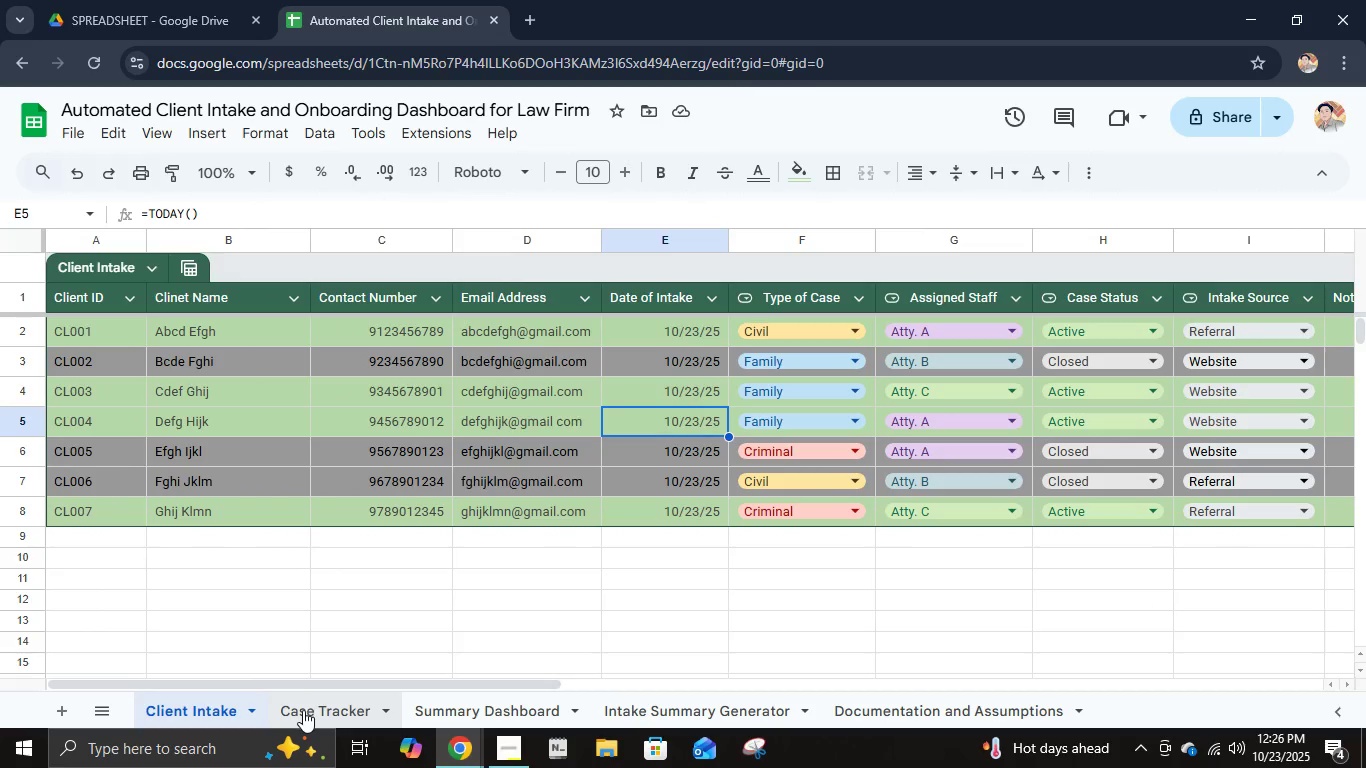 
left_click([314, 715])
 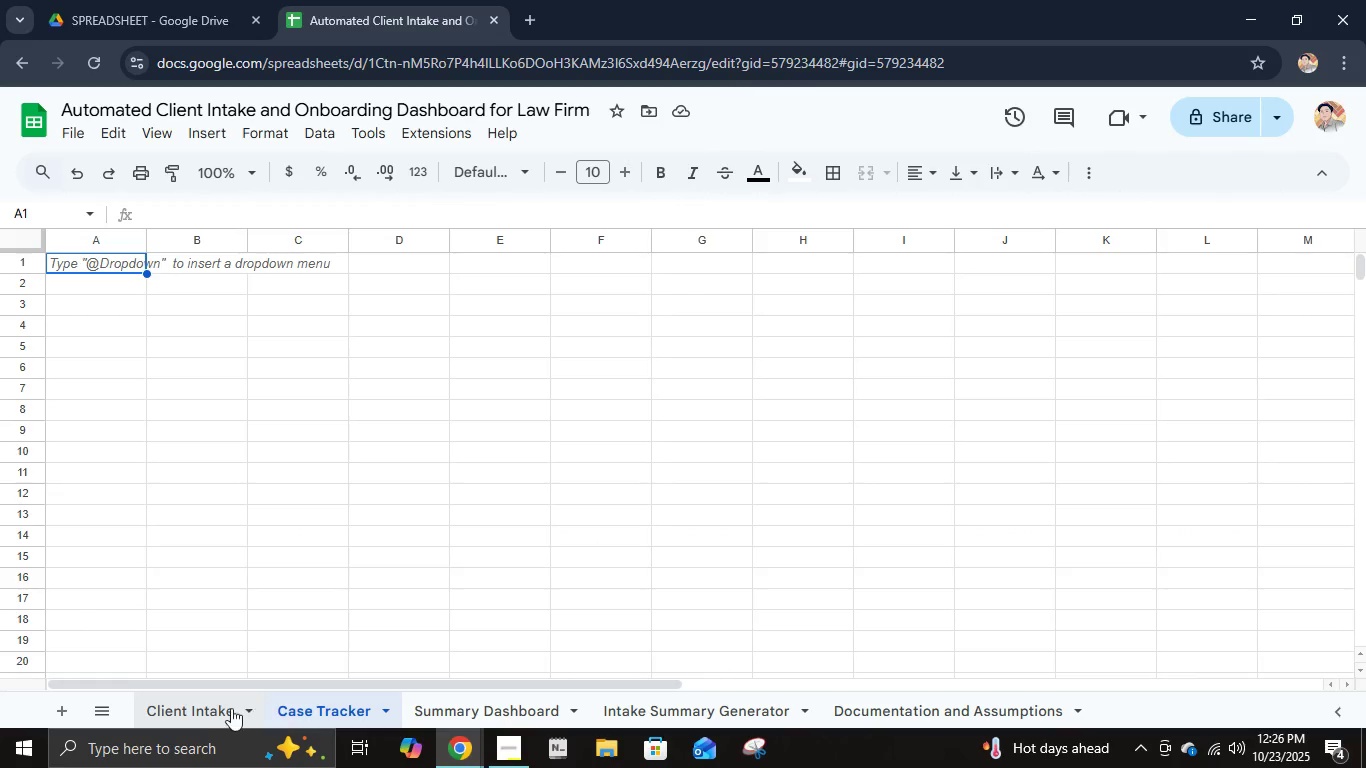 
left_click([214, 708])
 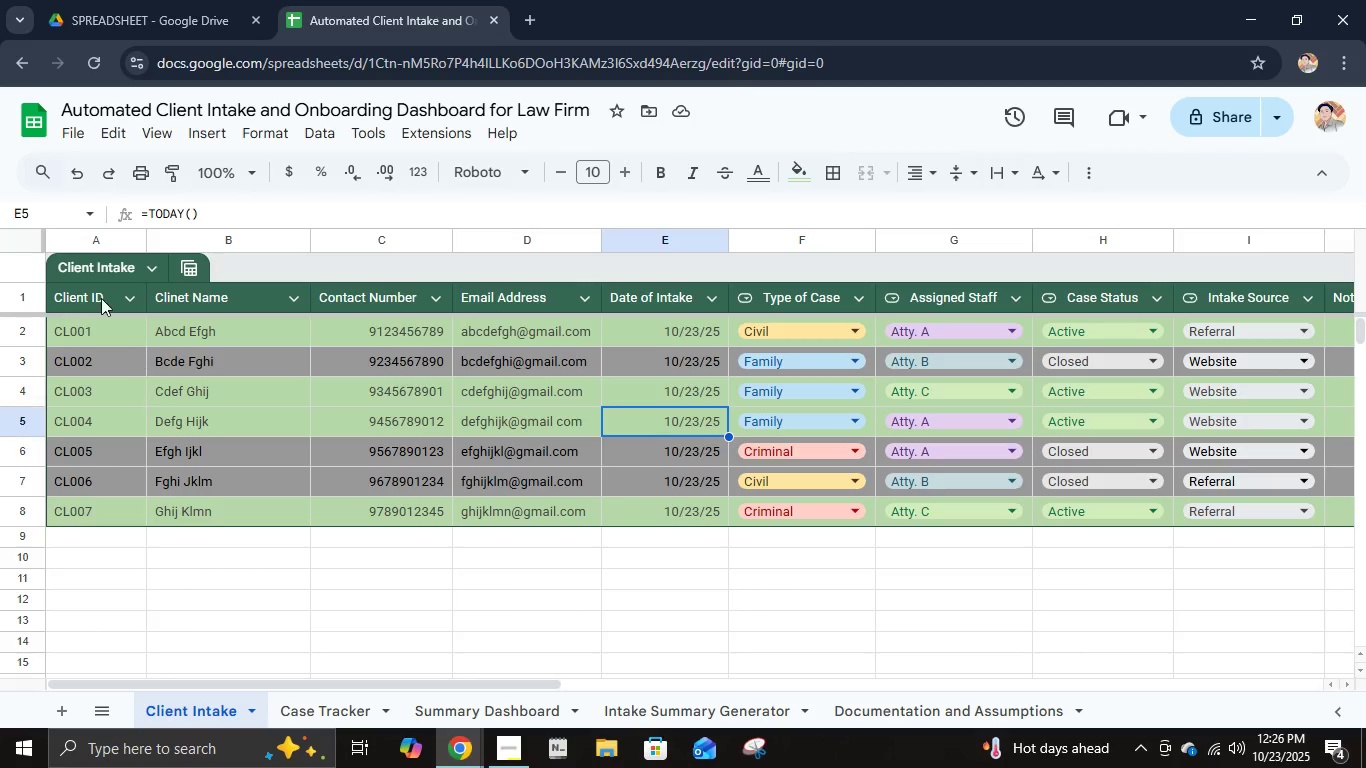 
left_click([100, 298])
 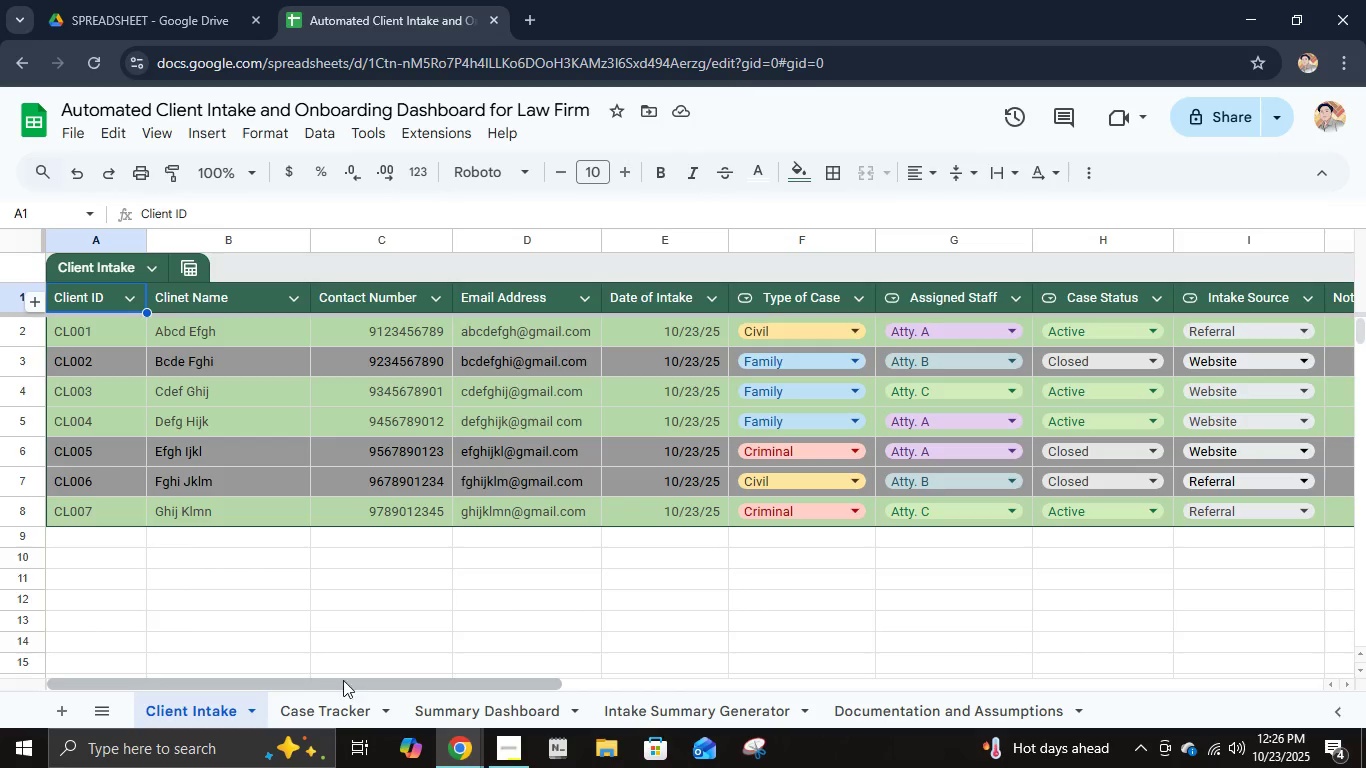 
left_click_drag(start_coordinate=[343, 680], to_coordinate=[714, 683])
 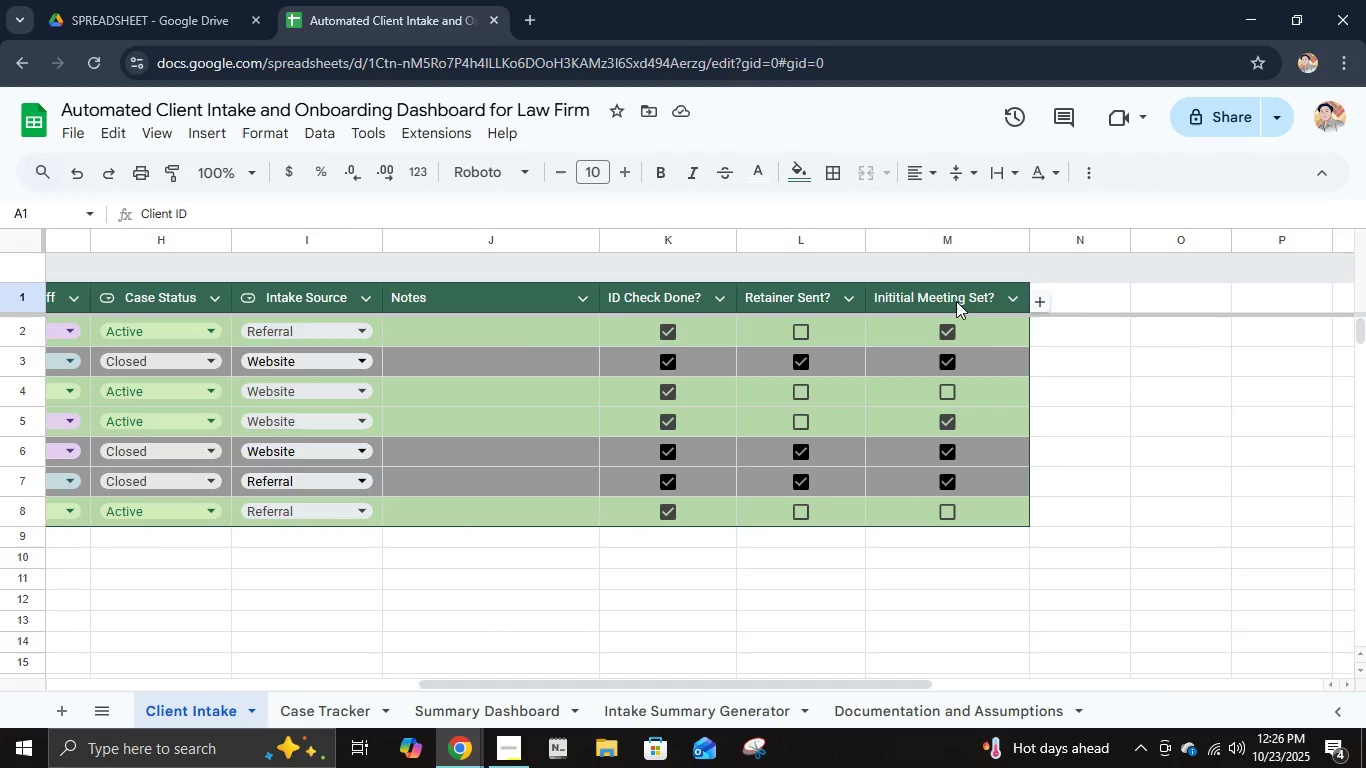 
hold_key(key=ShiftLeft, duration=1.24)
left_click([958, 297])
 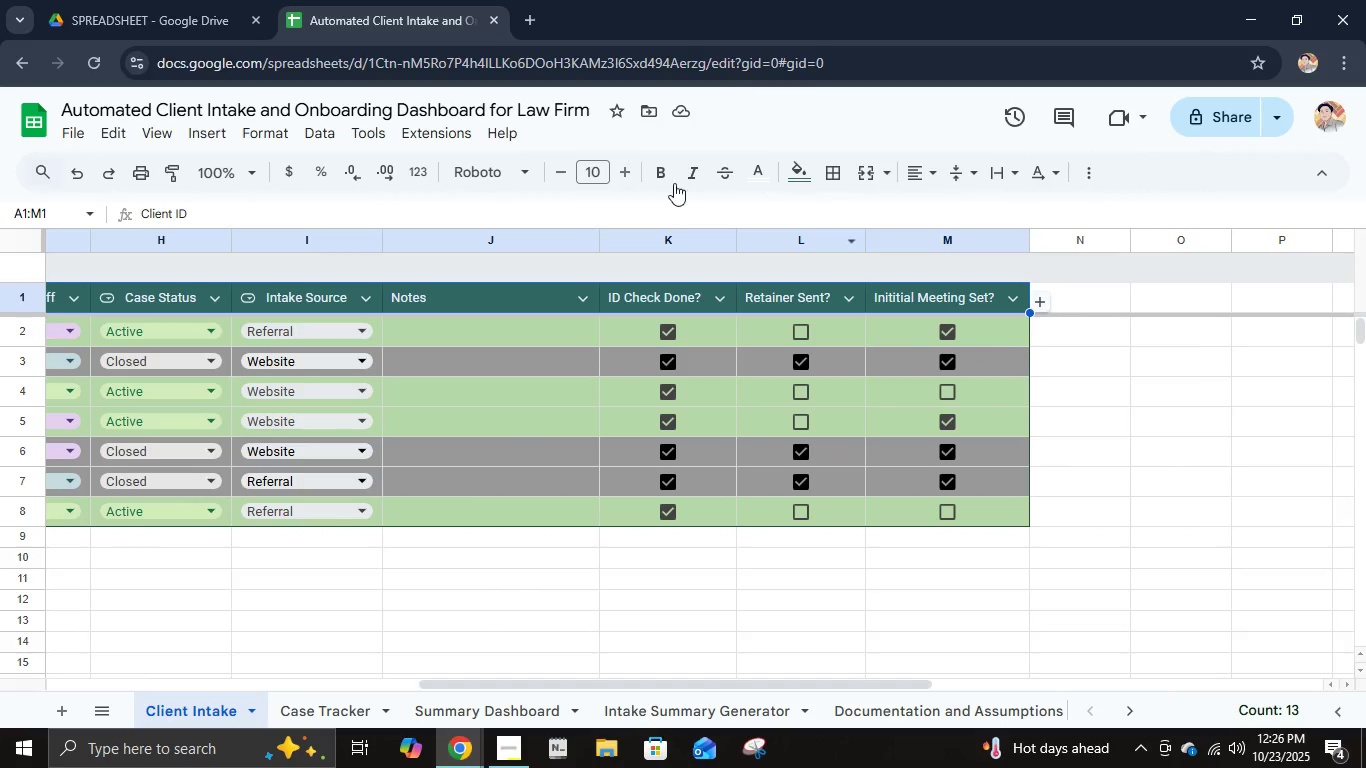 
left_click([650, 175])
 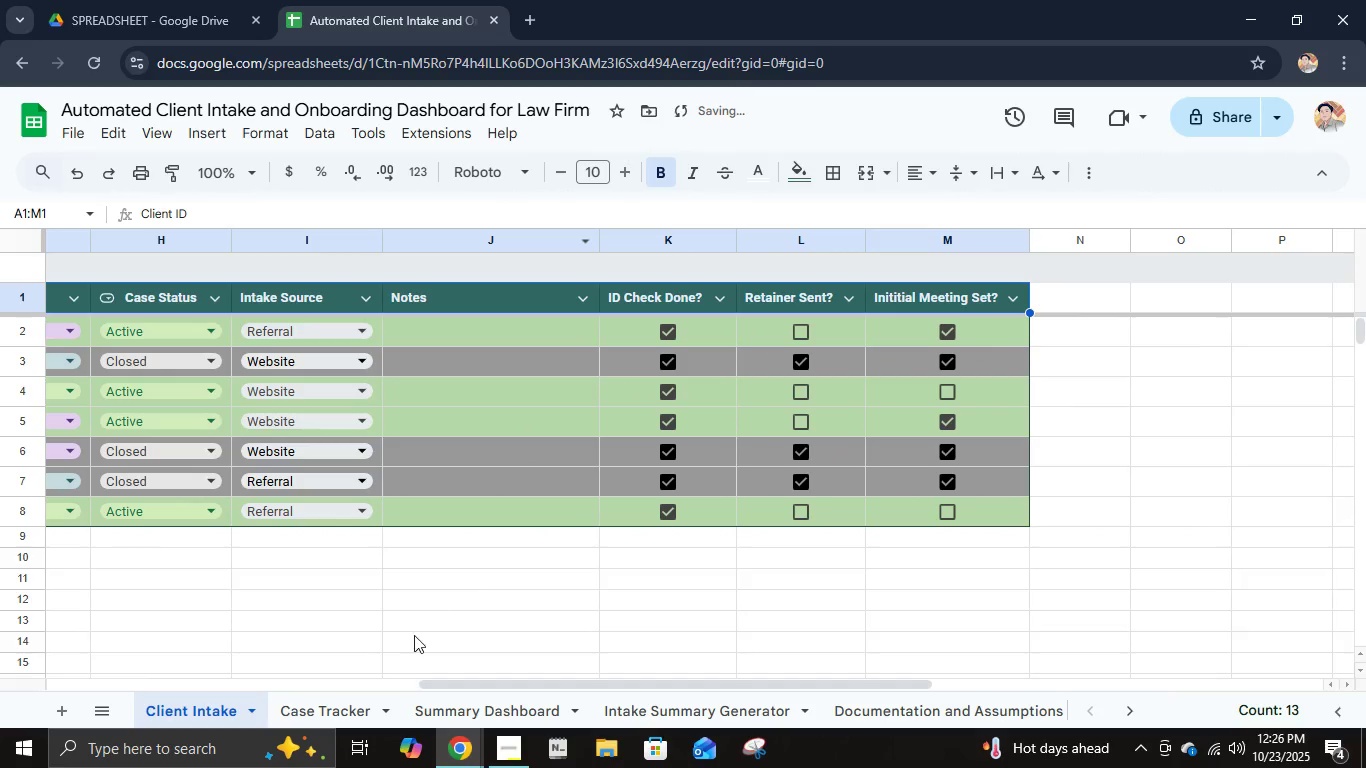 
left_click([326, 712])
 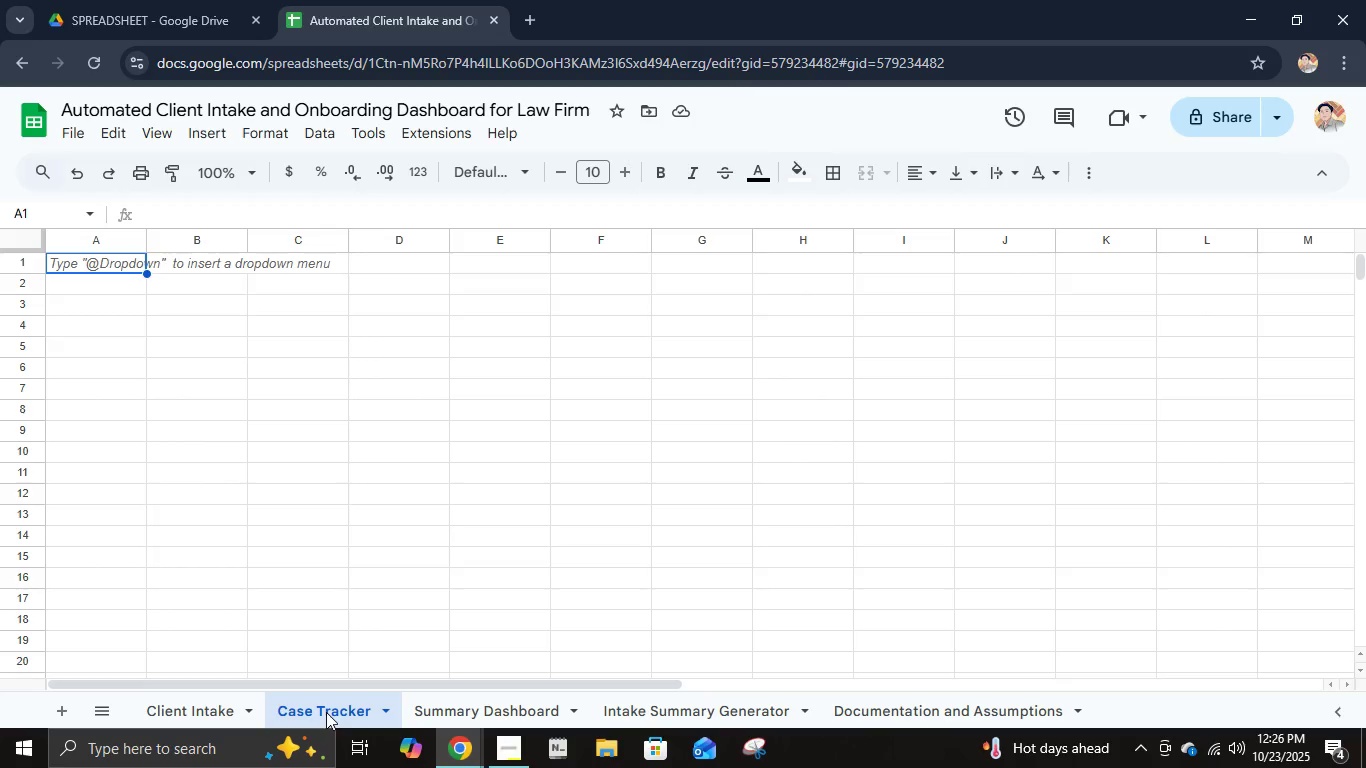 
wait(8.97)
 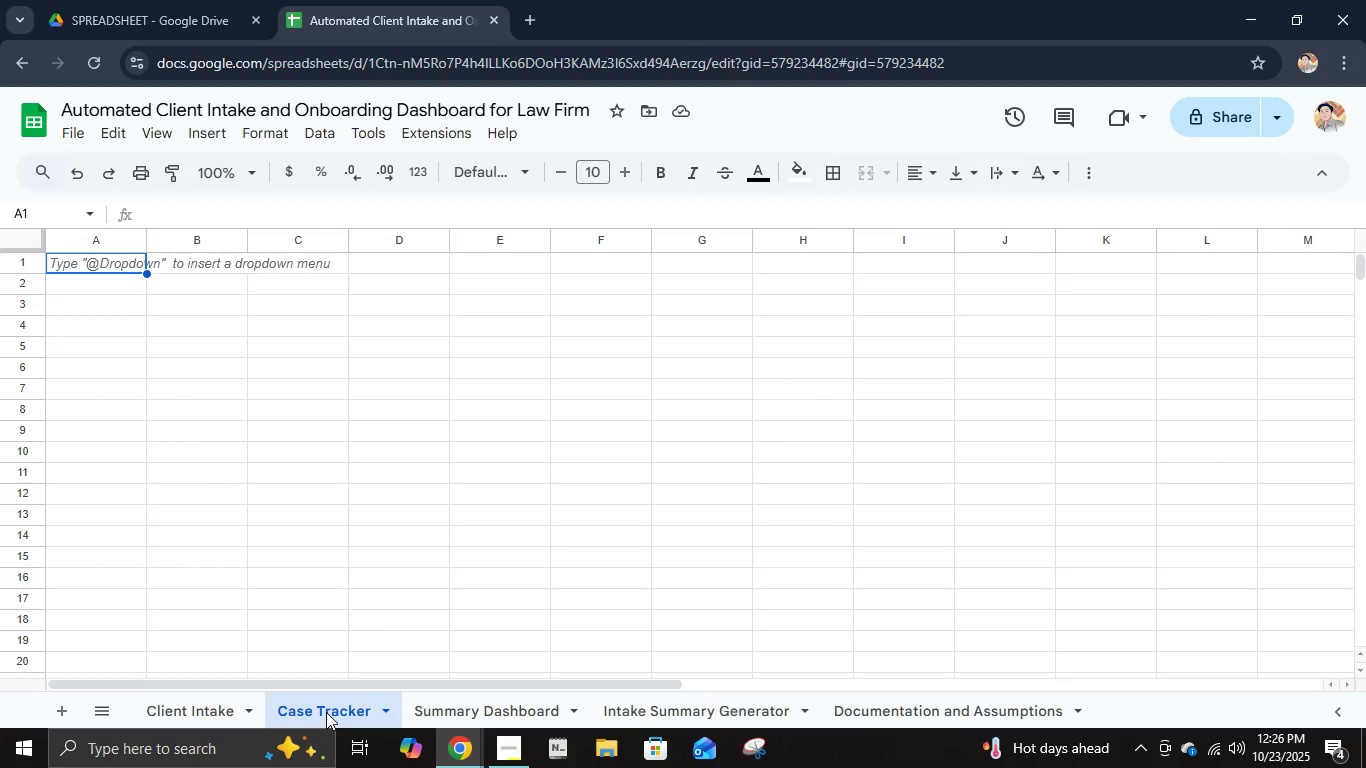 
type(Client ID)
key(Tab)
type(Client Name)
key(Tab)
type(Tyo)
key(Backspace)
type(pe of Case)
key(Tab)
type(Ass)
 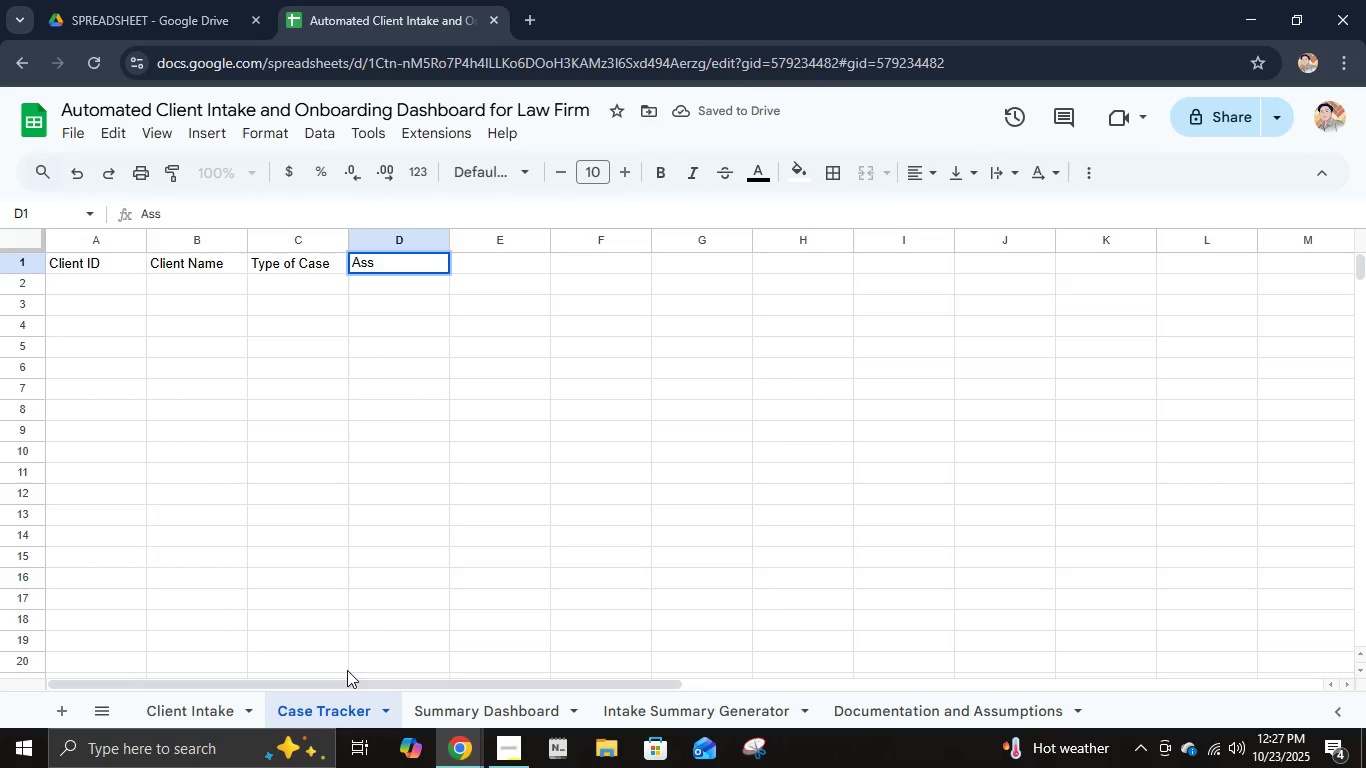 
type(igned Staff)
key(Tab)
type(CX)
key(Backspace)
type(ase Status)
 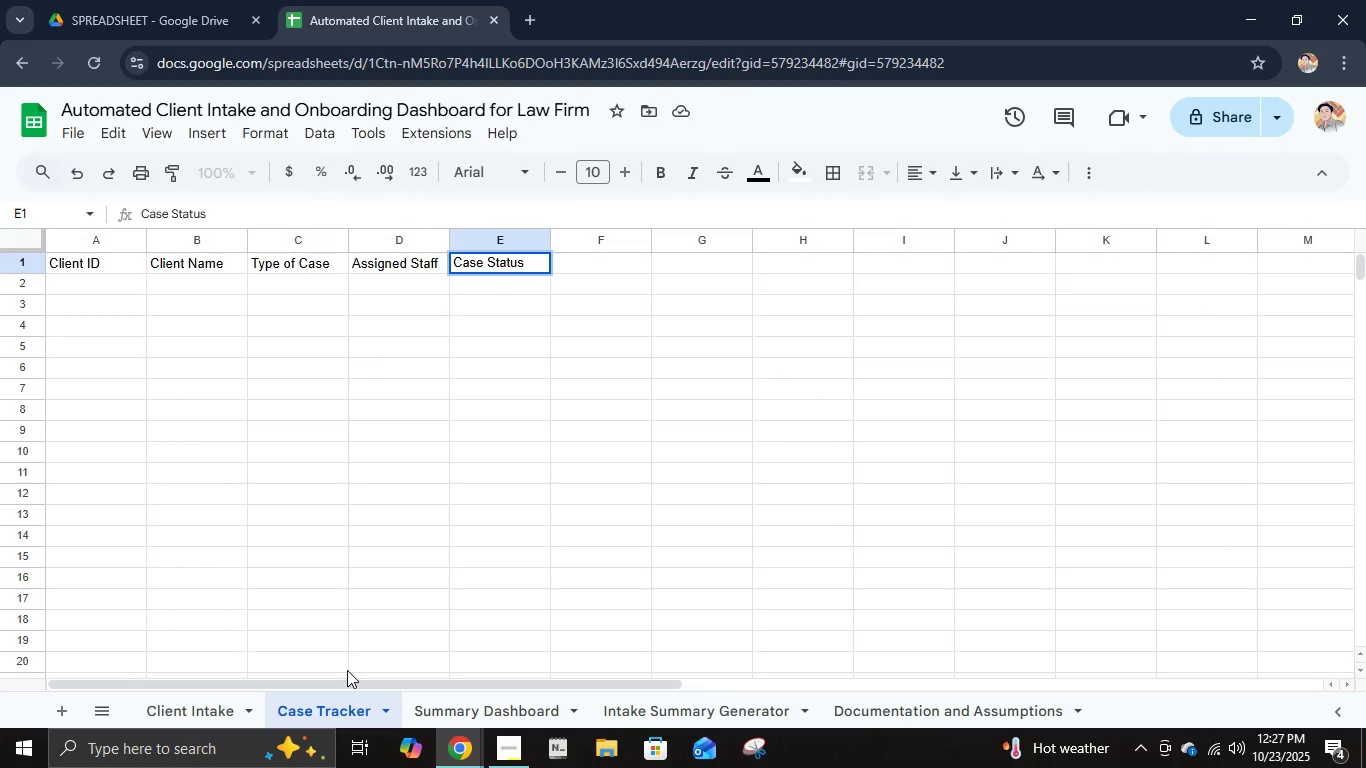 
wait(23.26)
 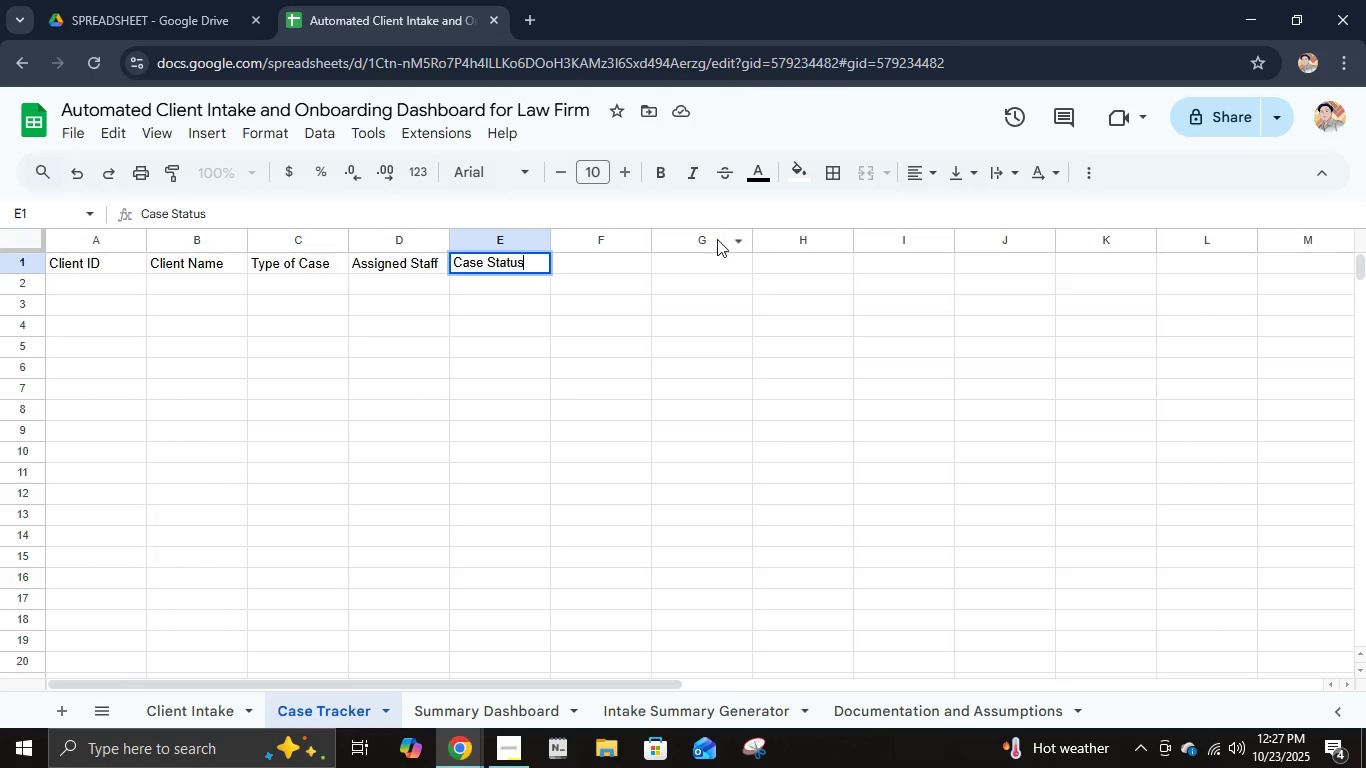 
key(Tab)
type(Completion%)
key(Tab)
 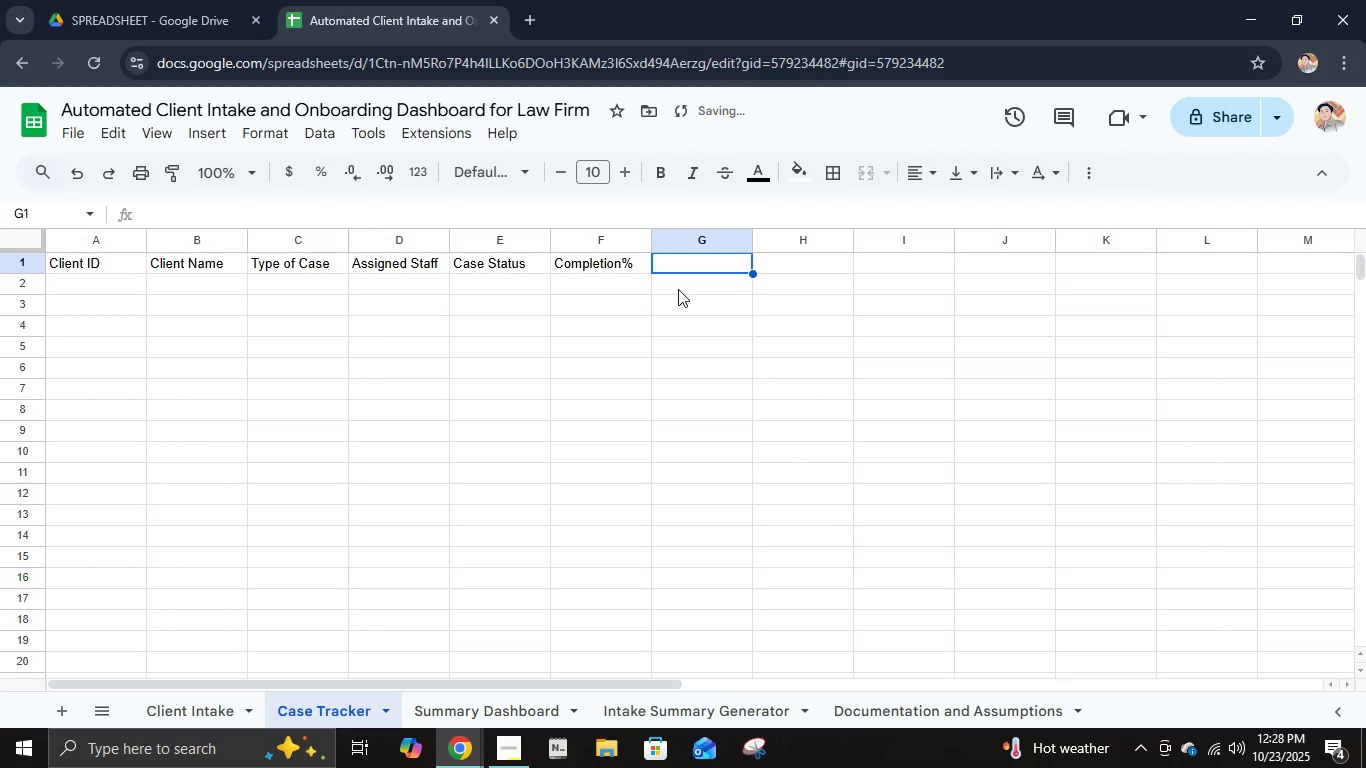 
wait(5.14)
 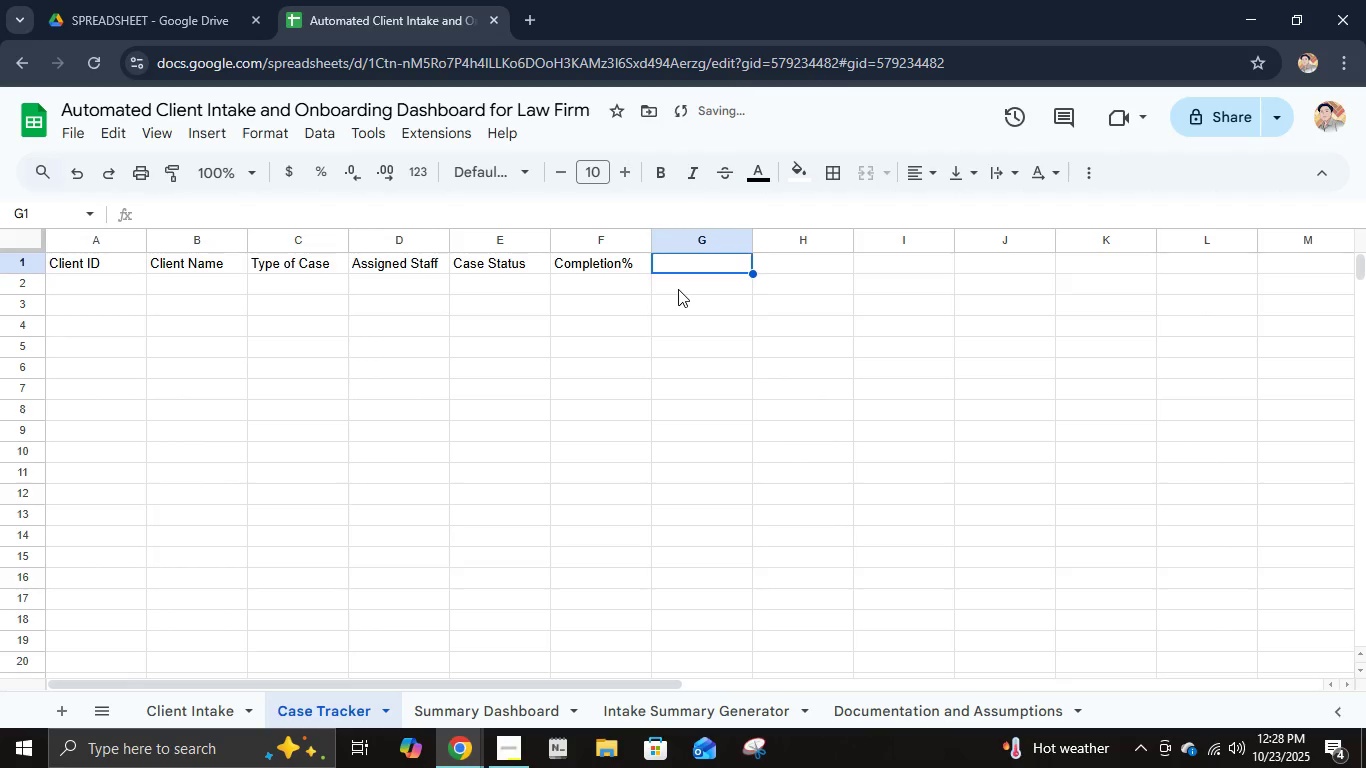 
type(Intake Date)
 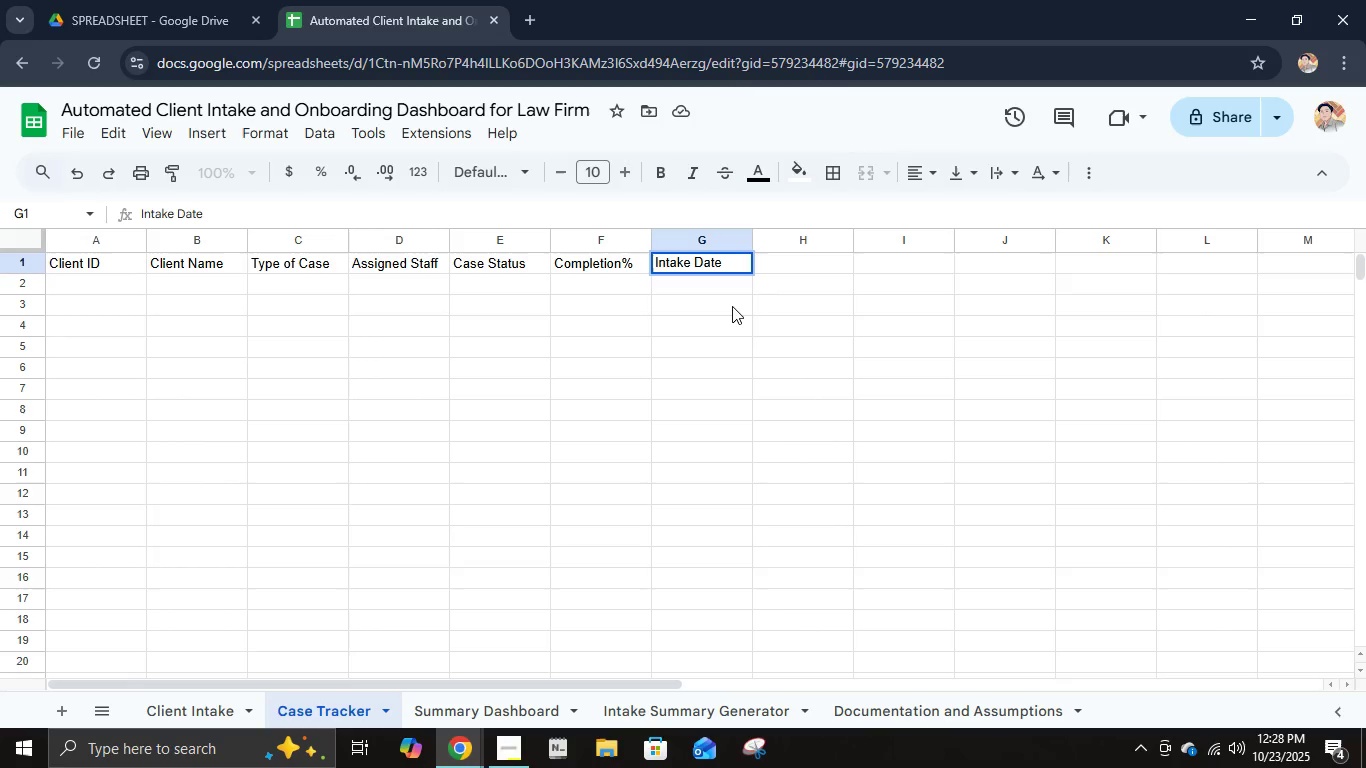 
left_click([674, 332])
 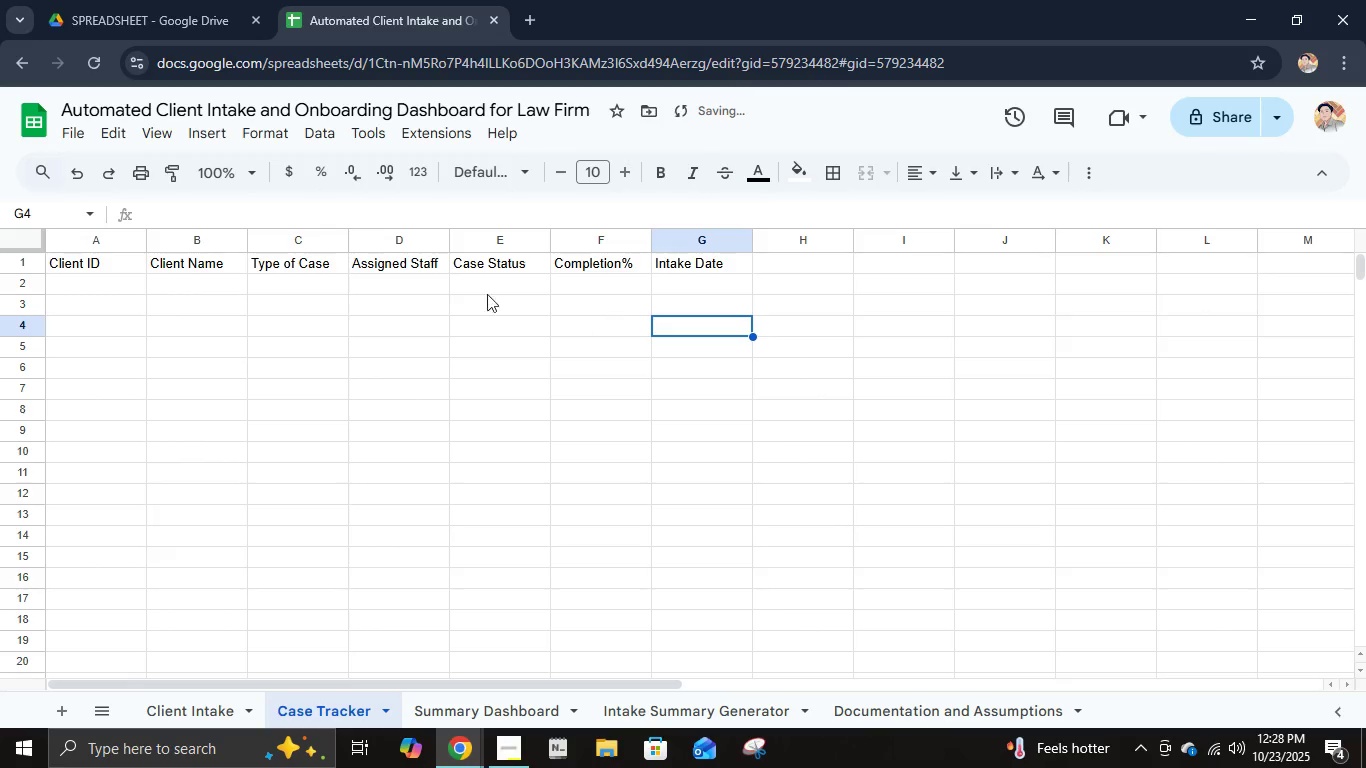 
left_click([95, 260])
 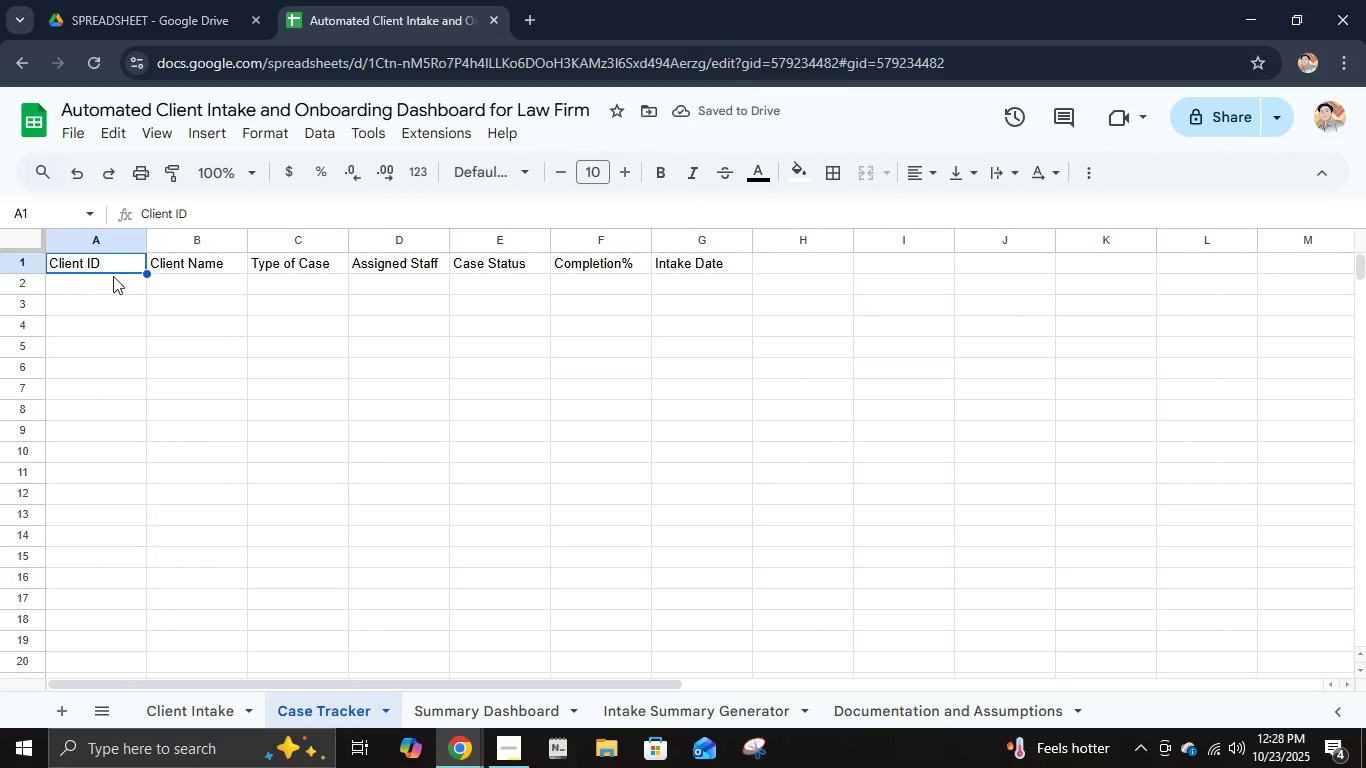 
hold_key(key=ShiftLeft, duration=1.49)
left_click([709, 264])
 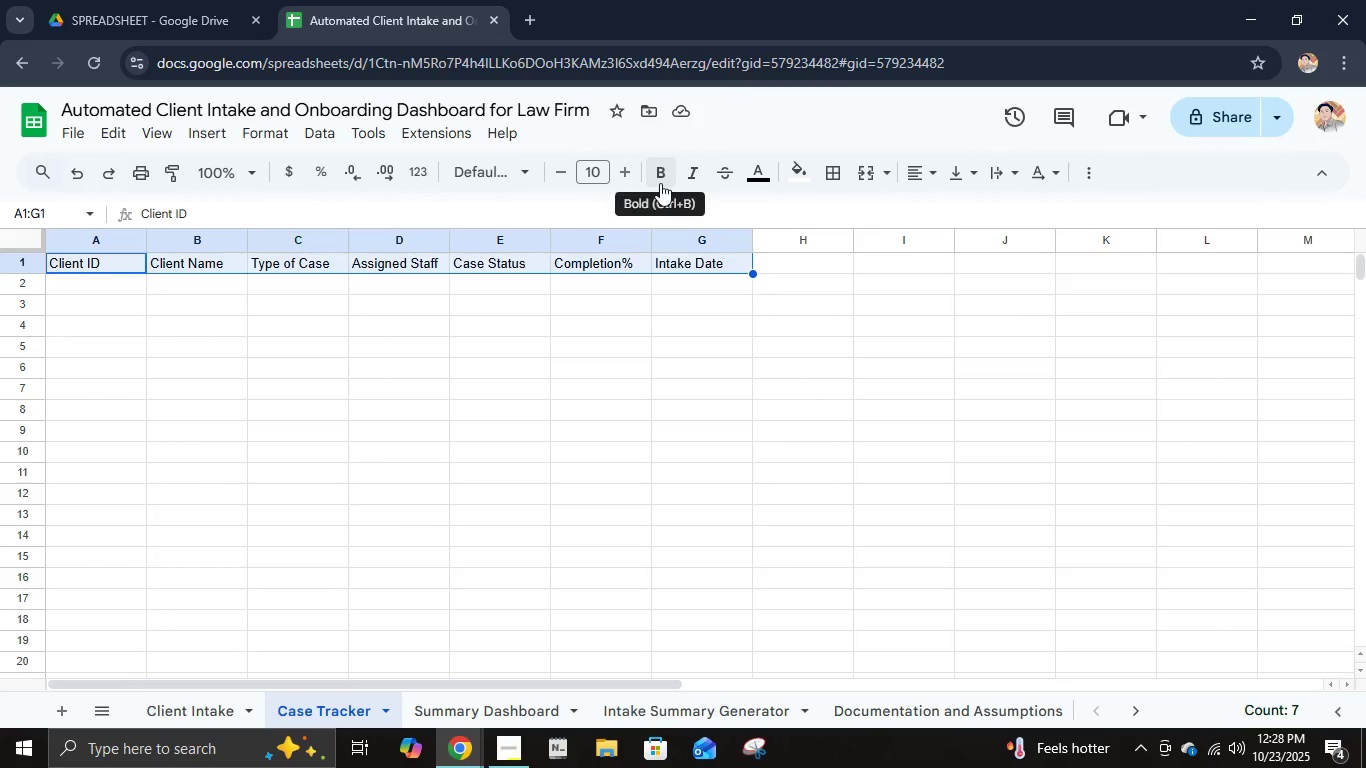 
left_click([660, 183])
 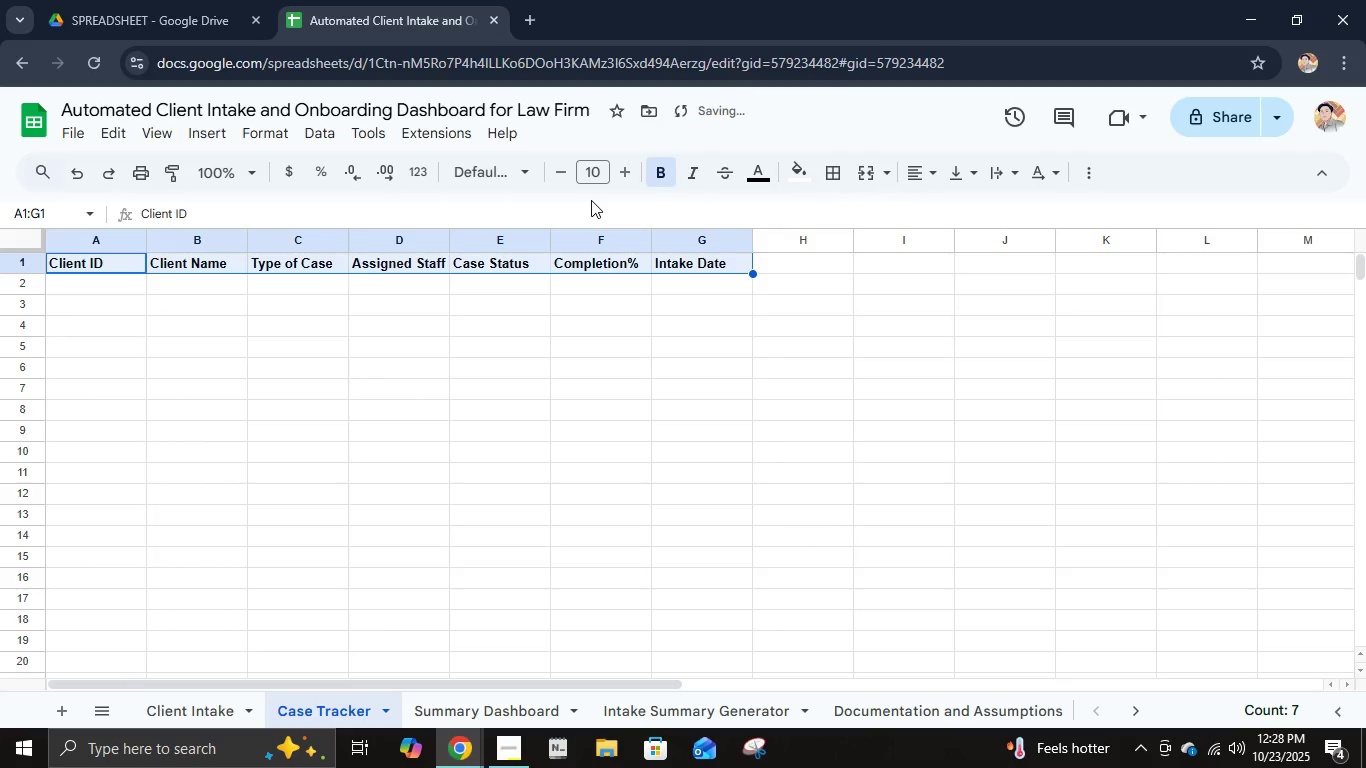 
key(Alt+Control+T)
 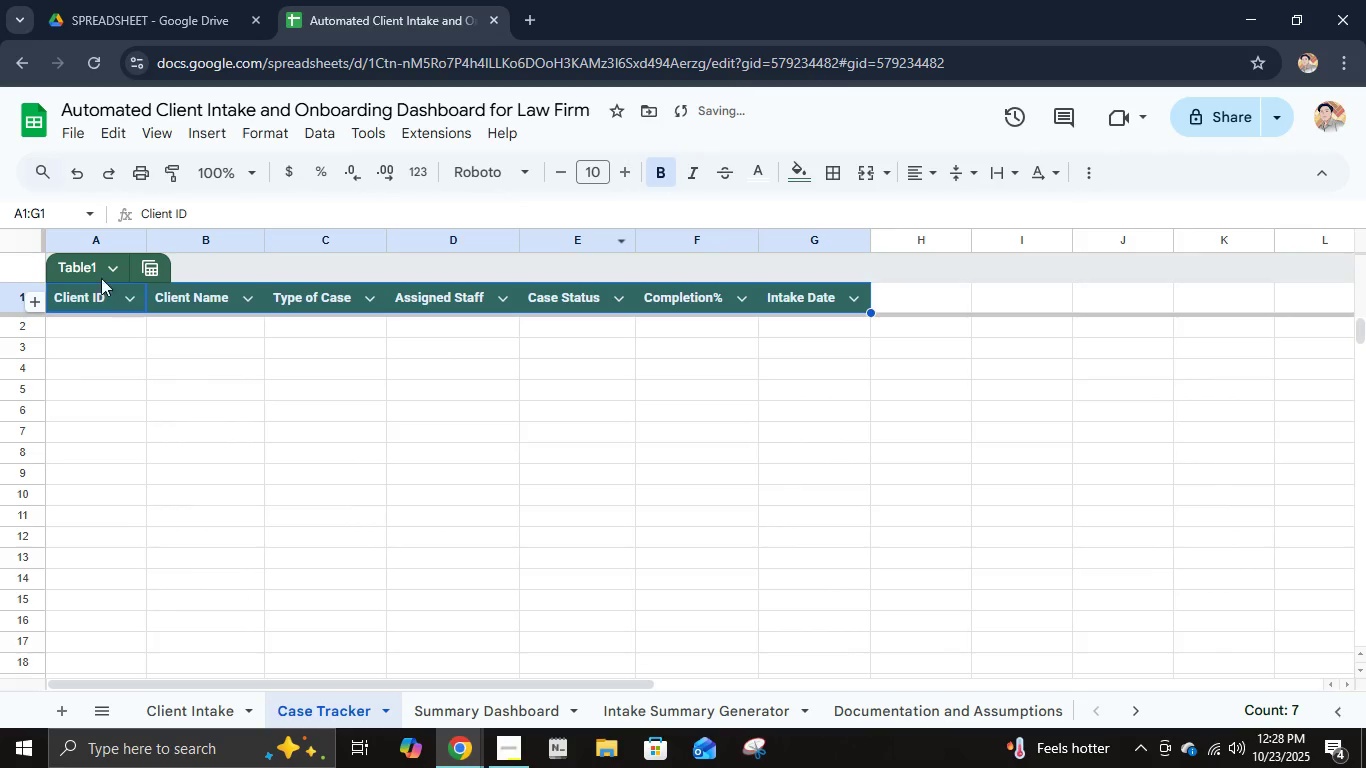 
left_click([88, 268])
 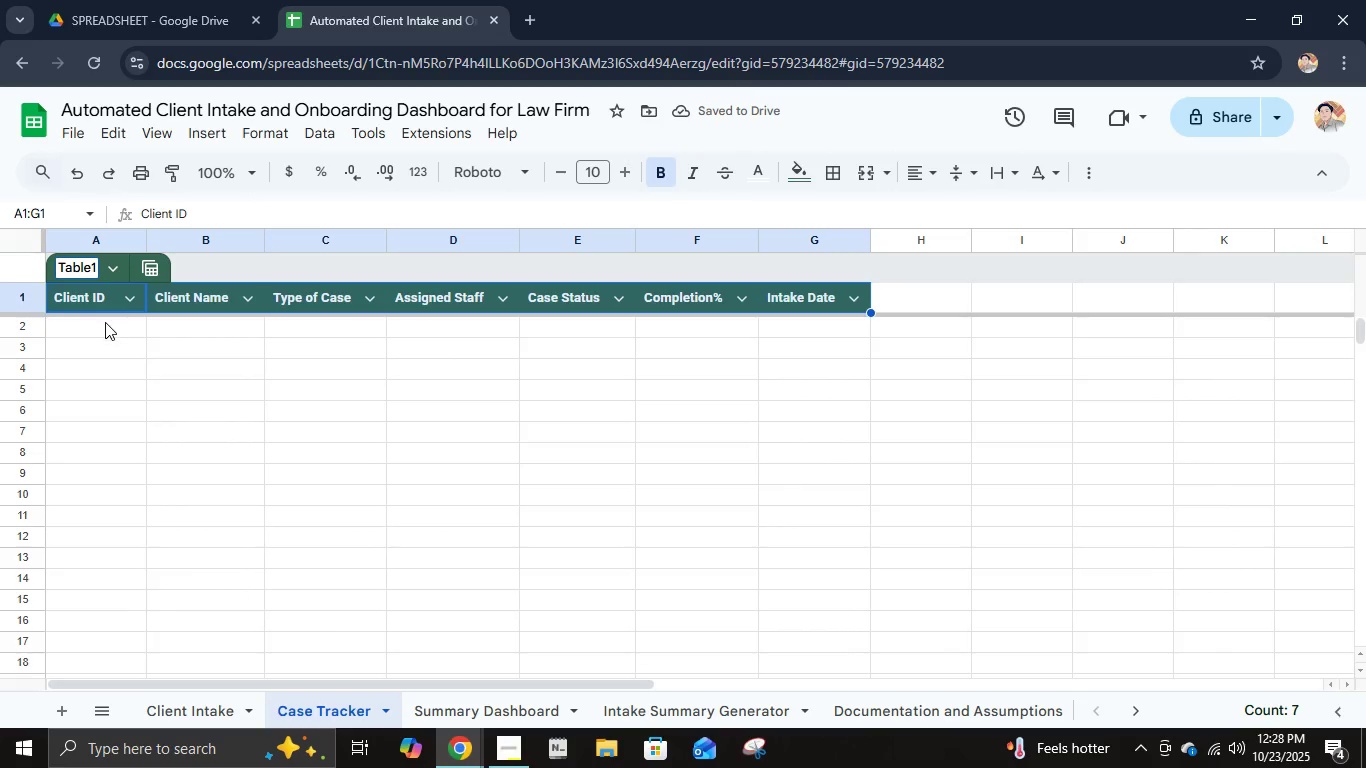 
key(Control+A)
 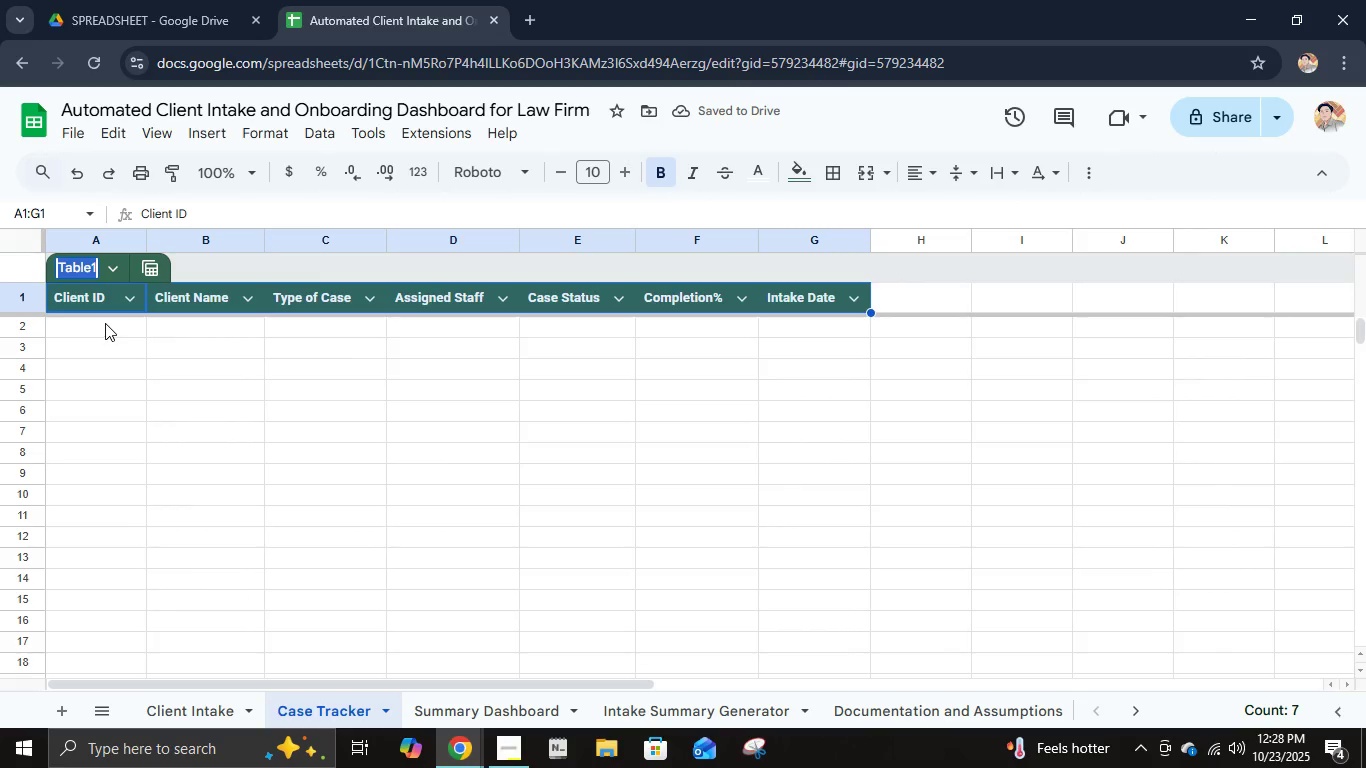 
type(Cas Tracker)
 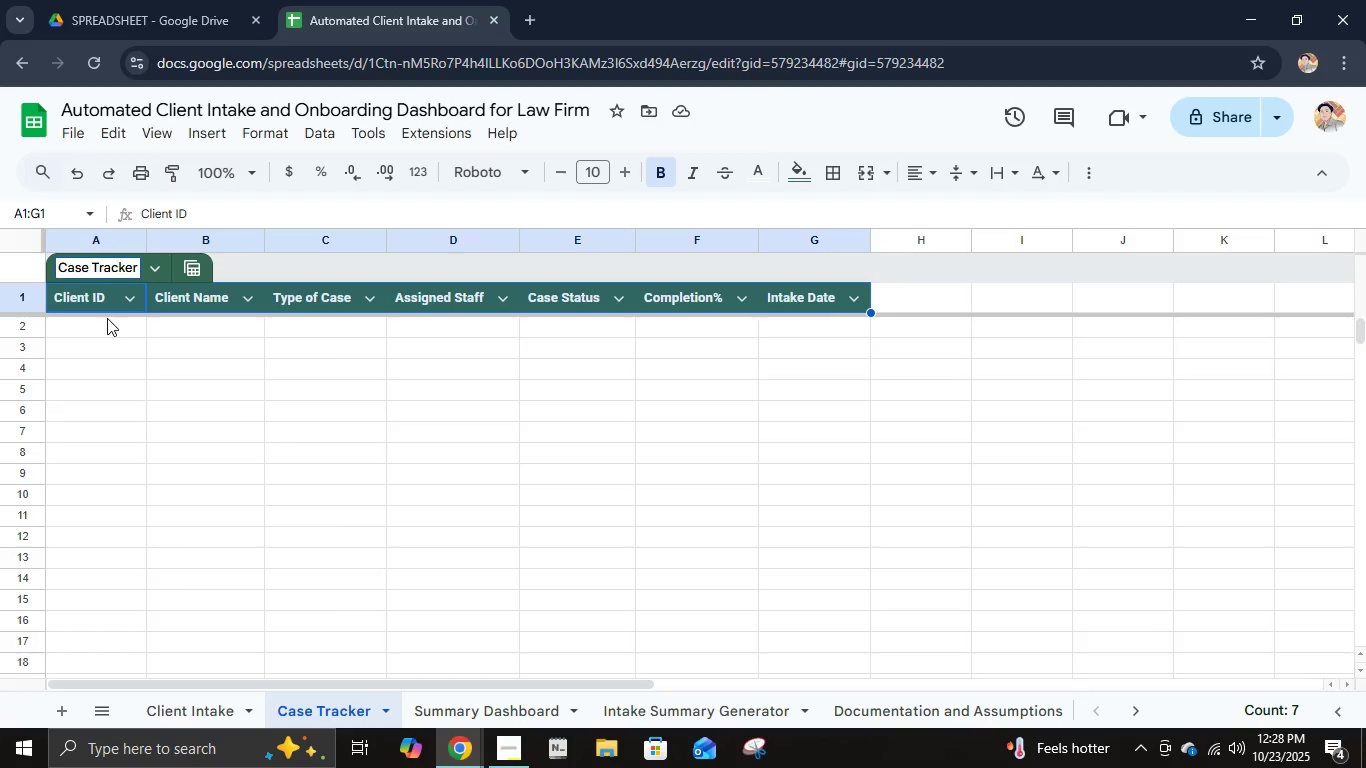 
key(Enter)
 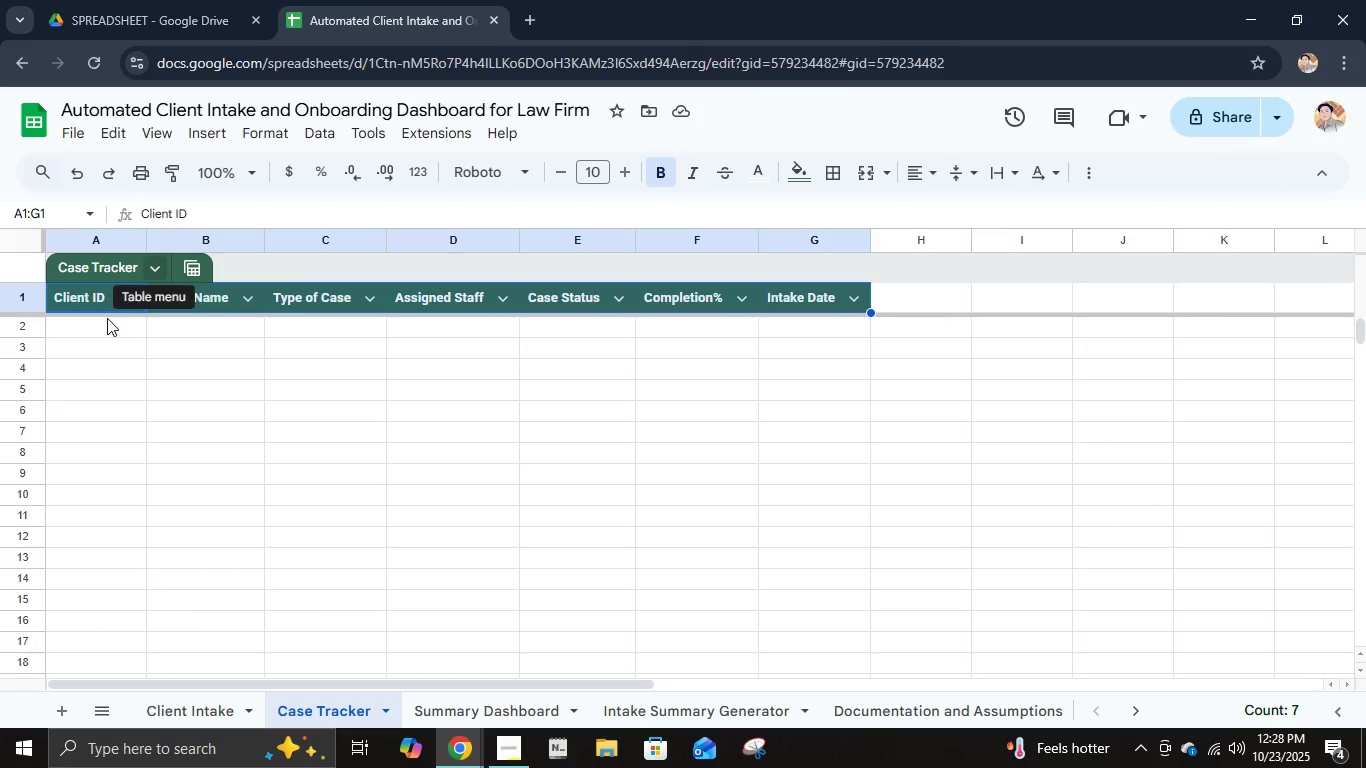 
wait(11.06)
 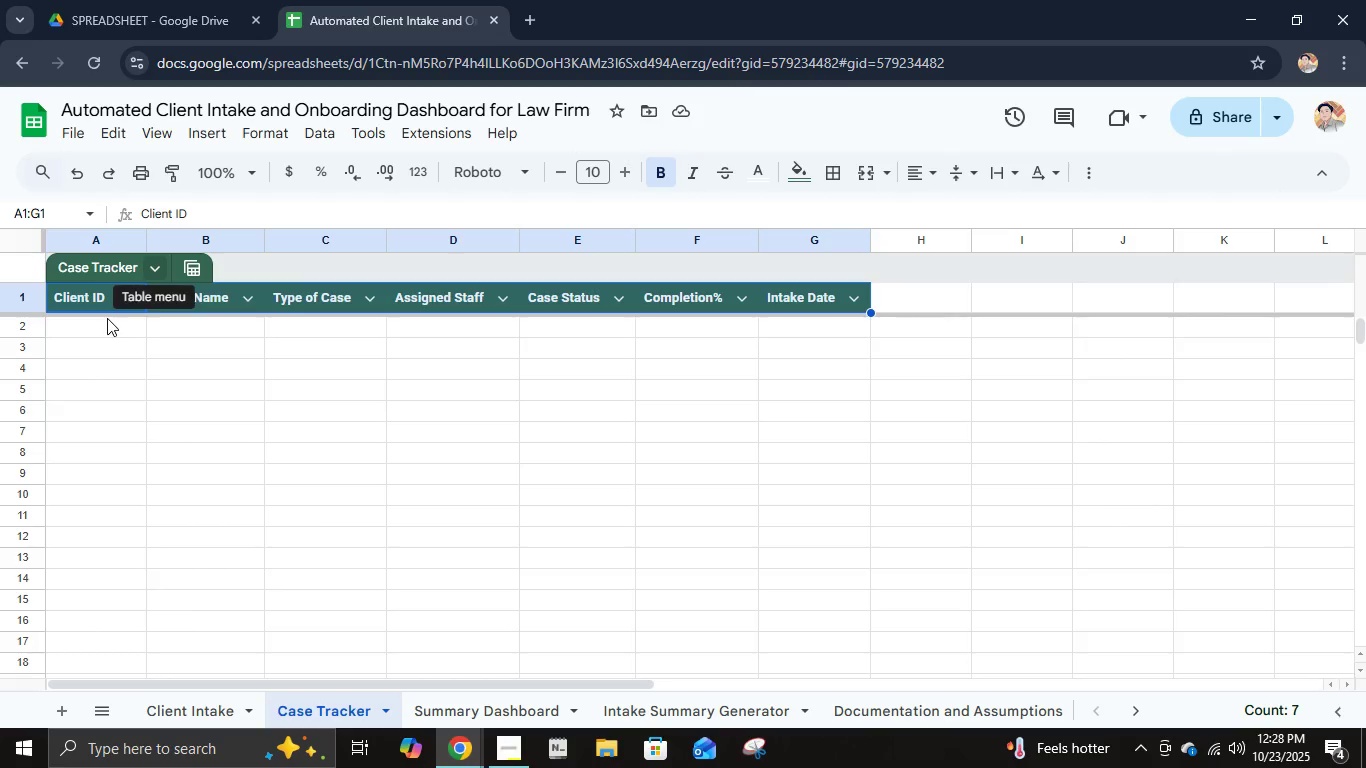 
left_click([108, 335])
 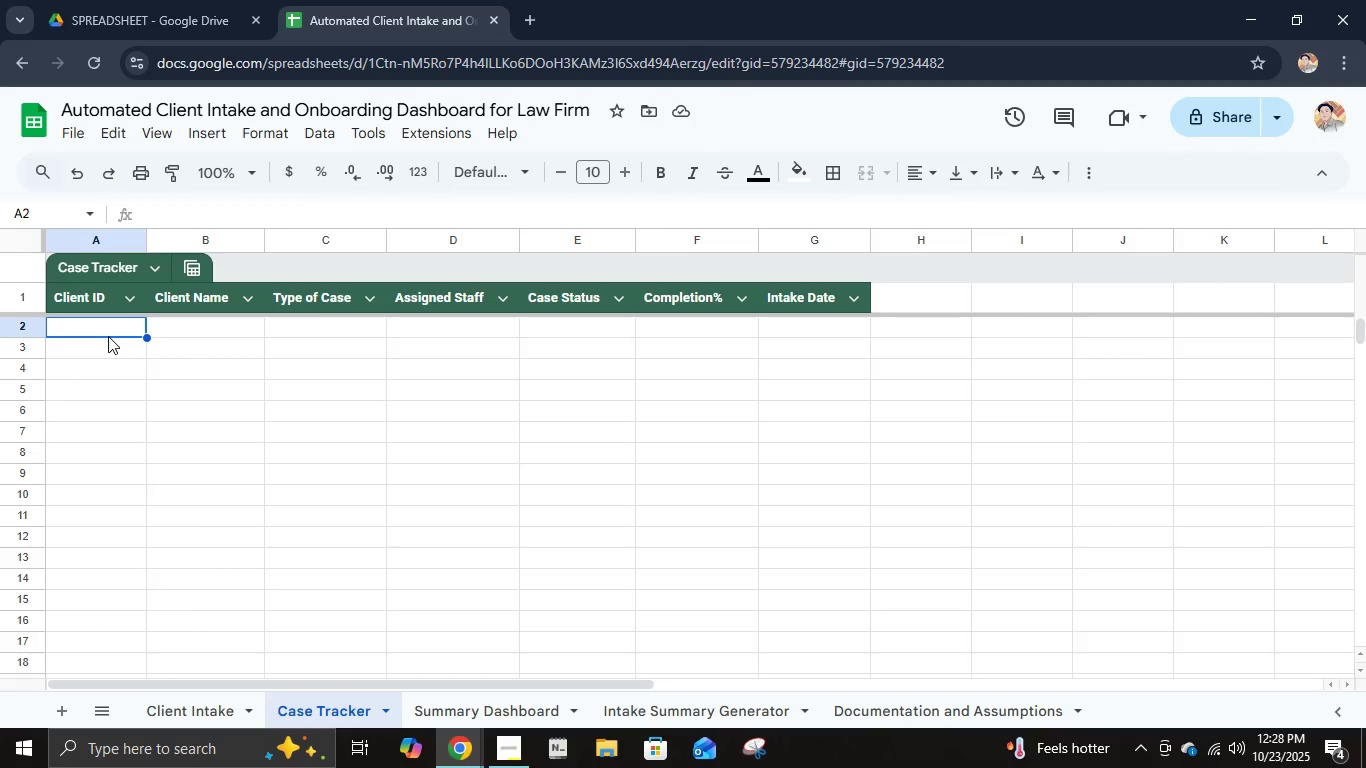 
type(='Client Intake'!A)
 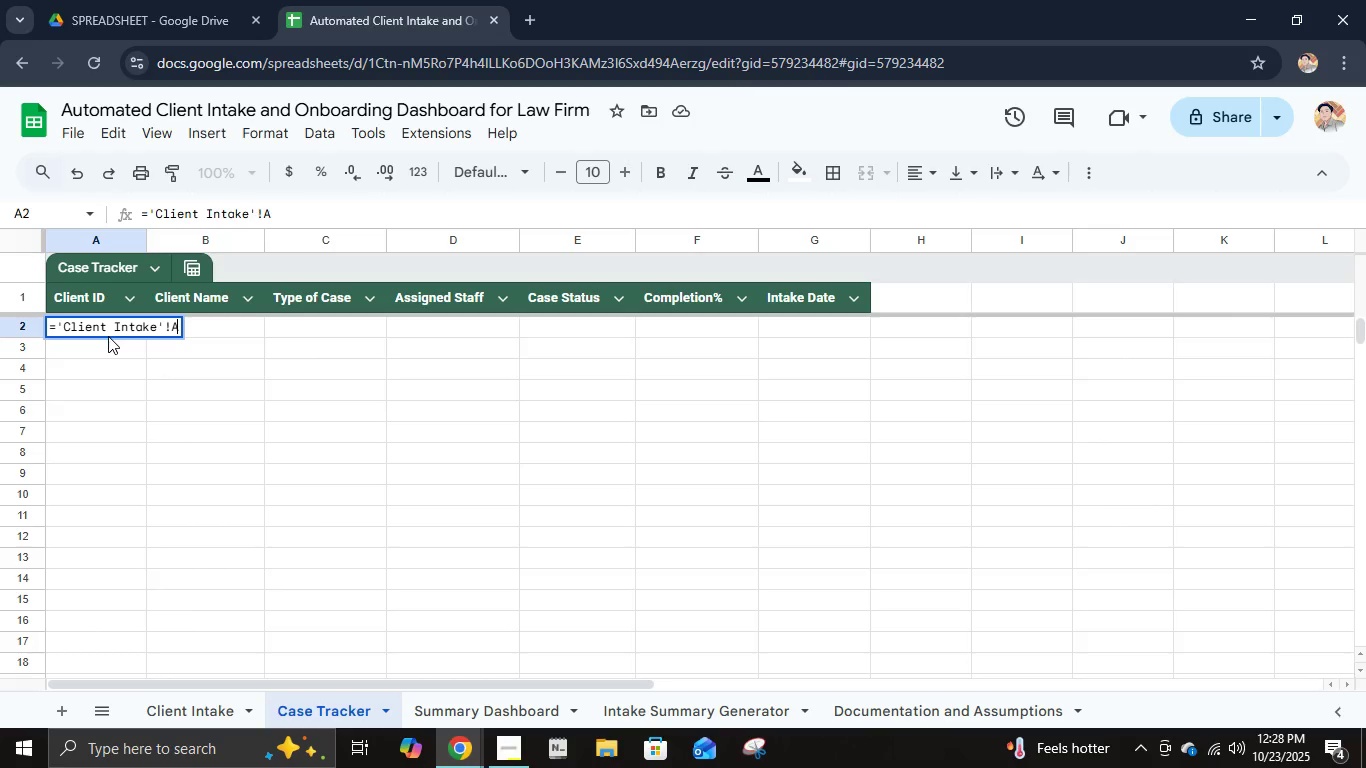 
left_click([188, 713])
 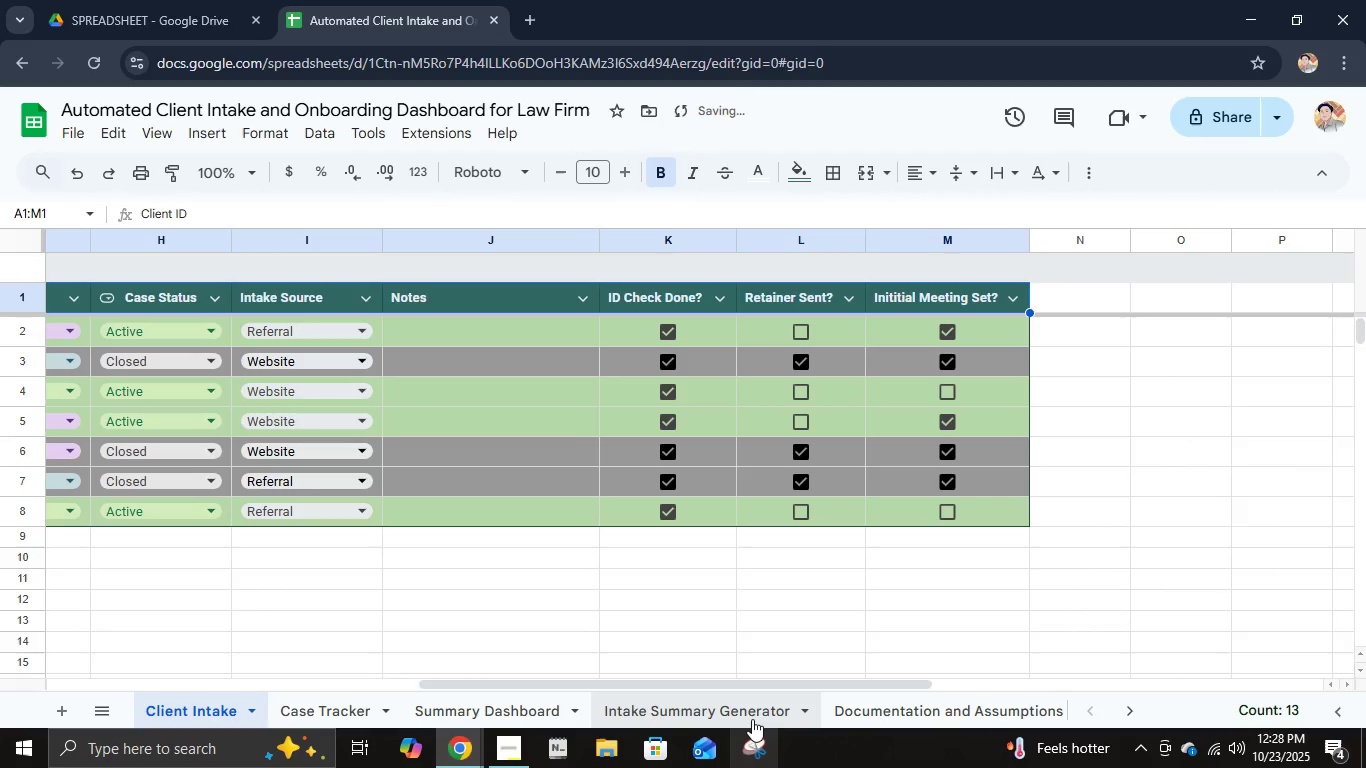 
left_click_drag(start_coordinate=[740, 685], to_coordinate=[330, 683])
 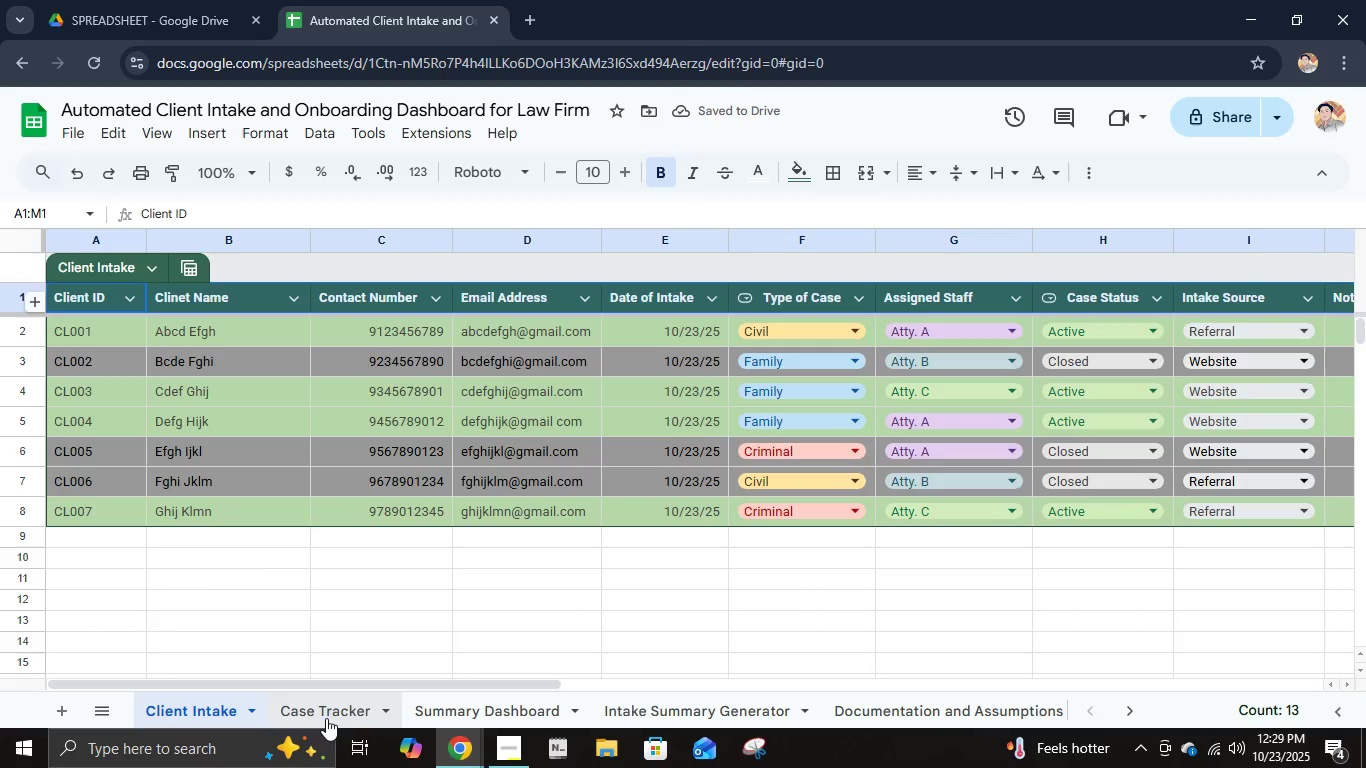 
left_click([326, 716])
 